 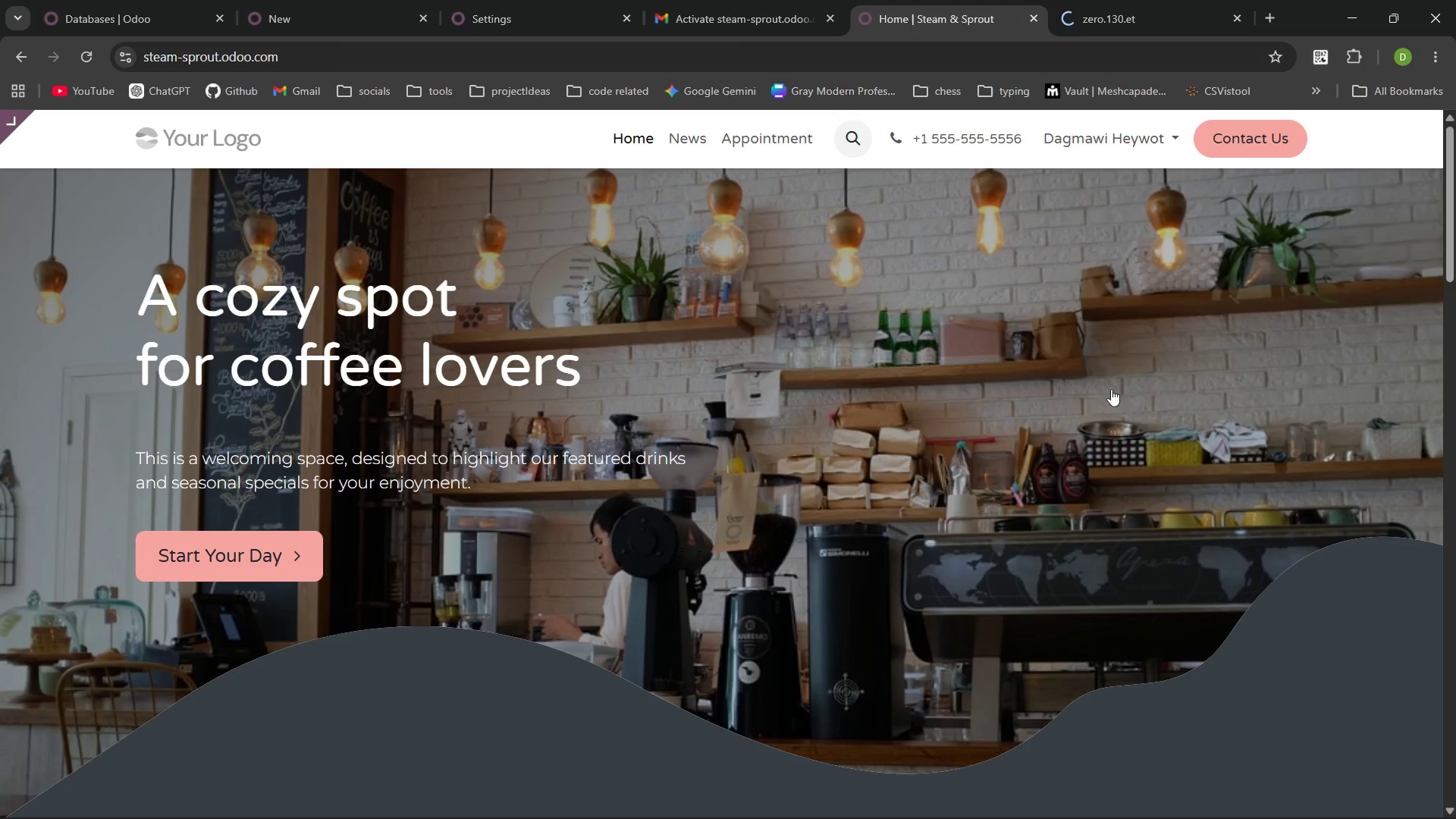 
left_click([1327, 800])
 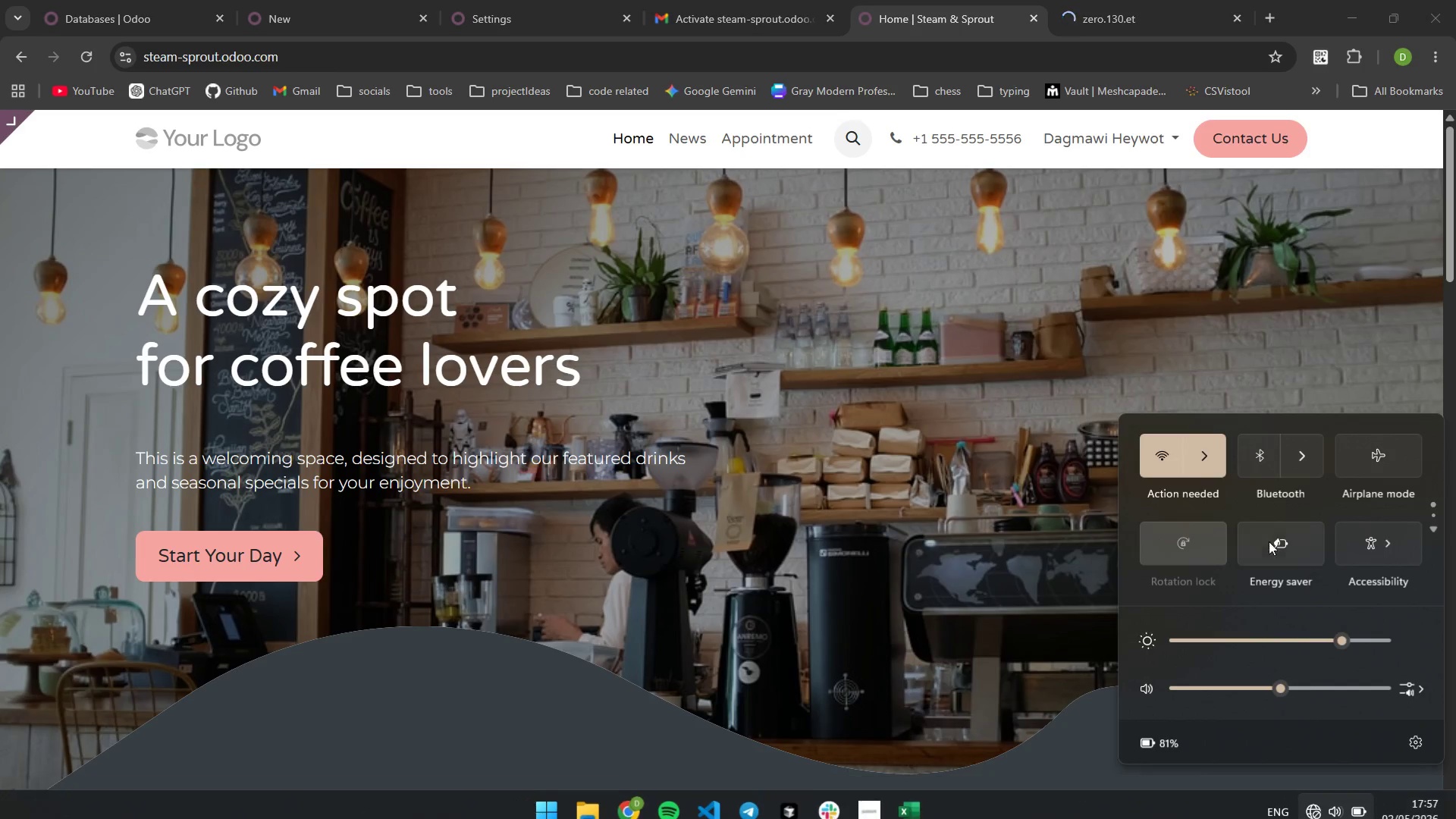 
left_click([1214, 473])
 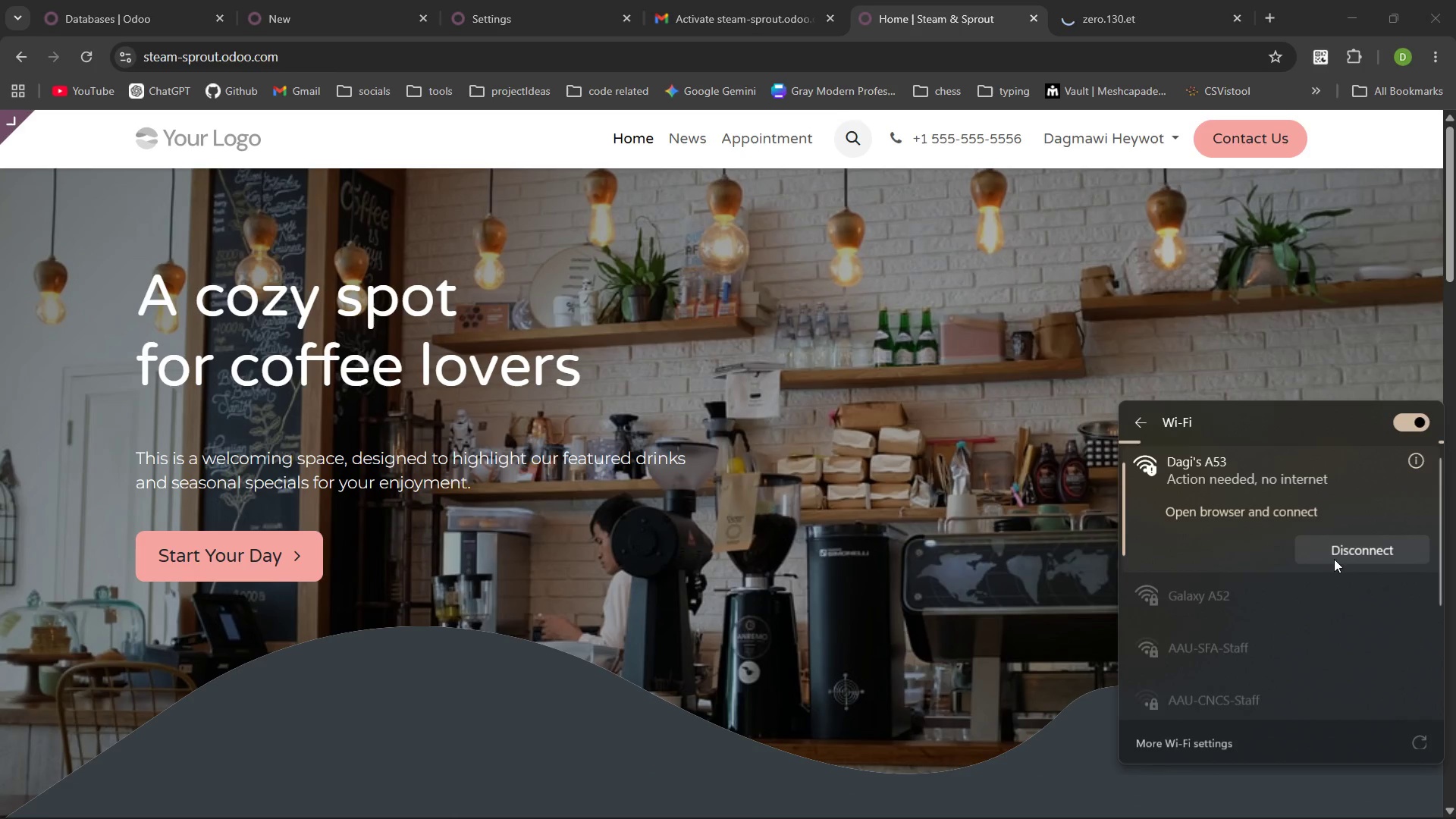 
left_click([1340, 557])
 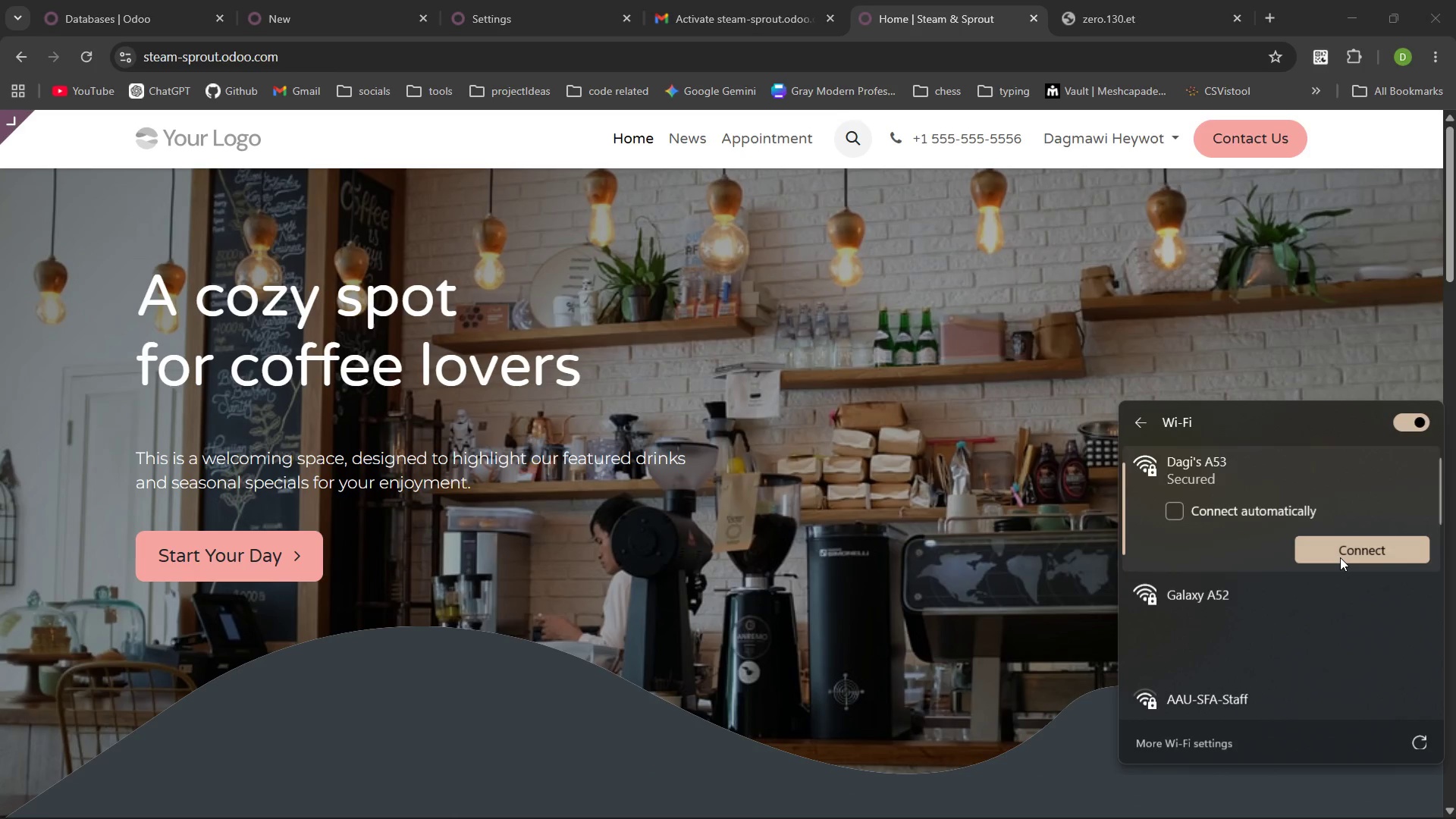 
left_click([1340, 557])
 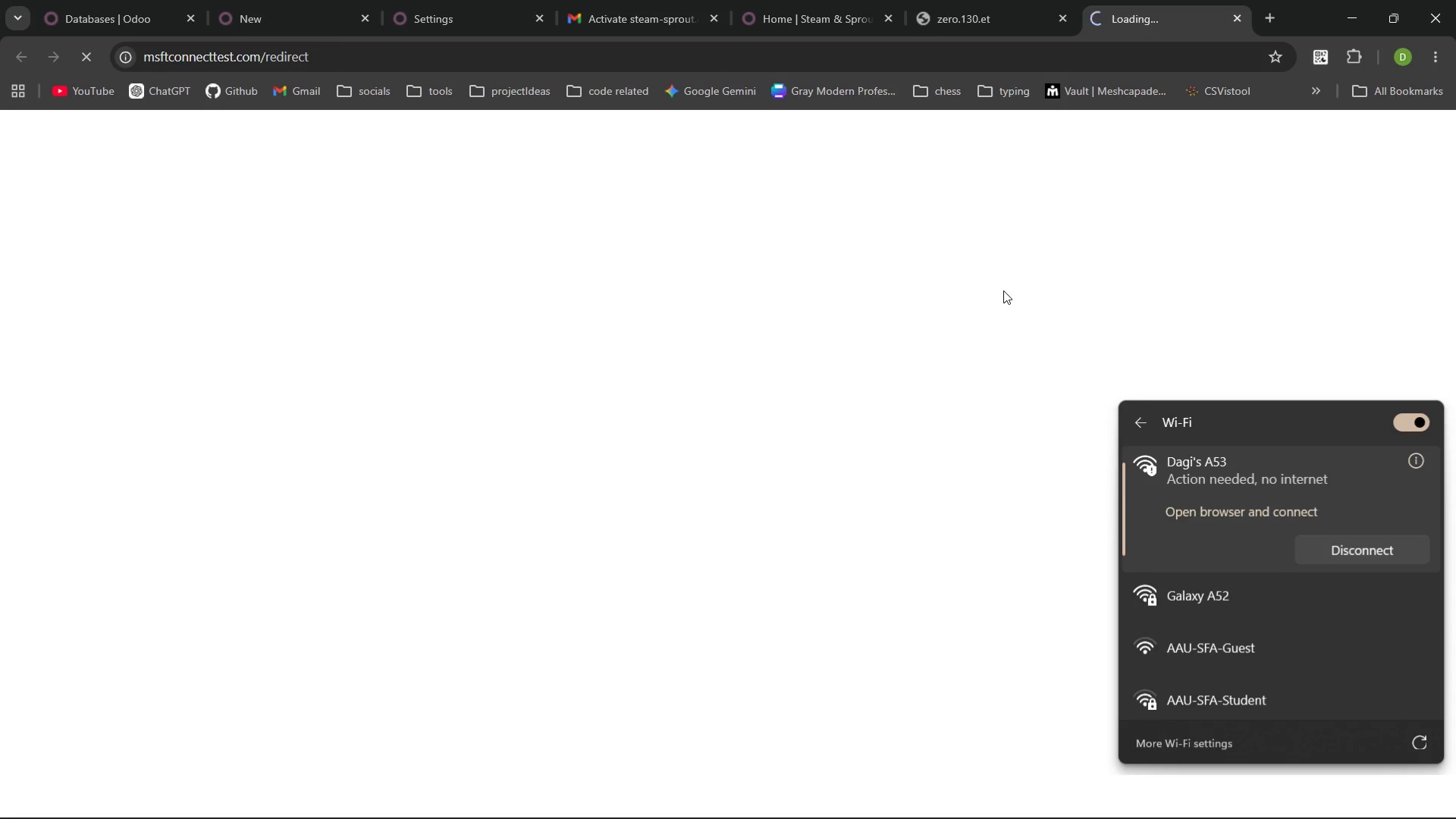 
wait(13.42)
 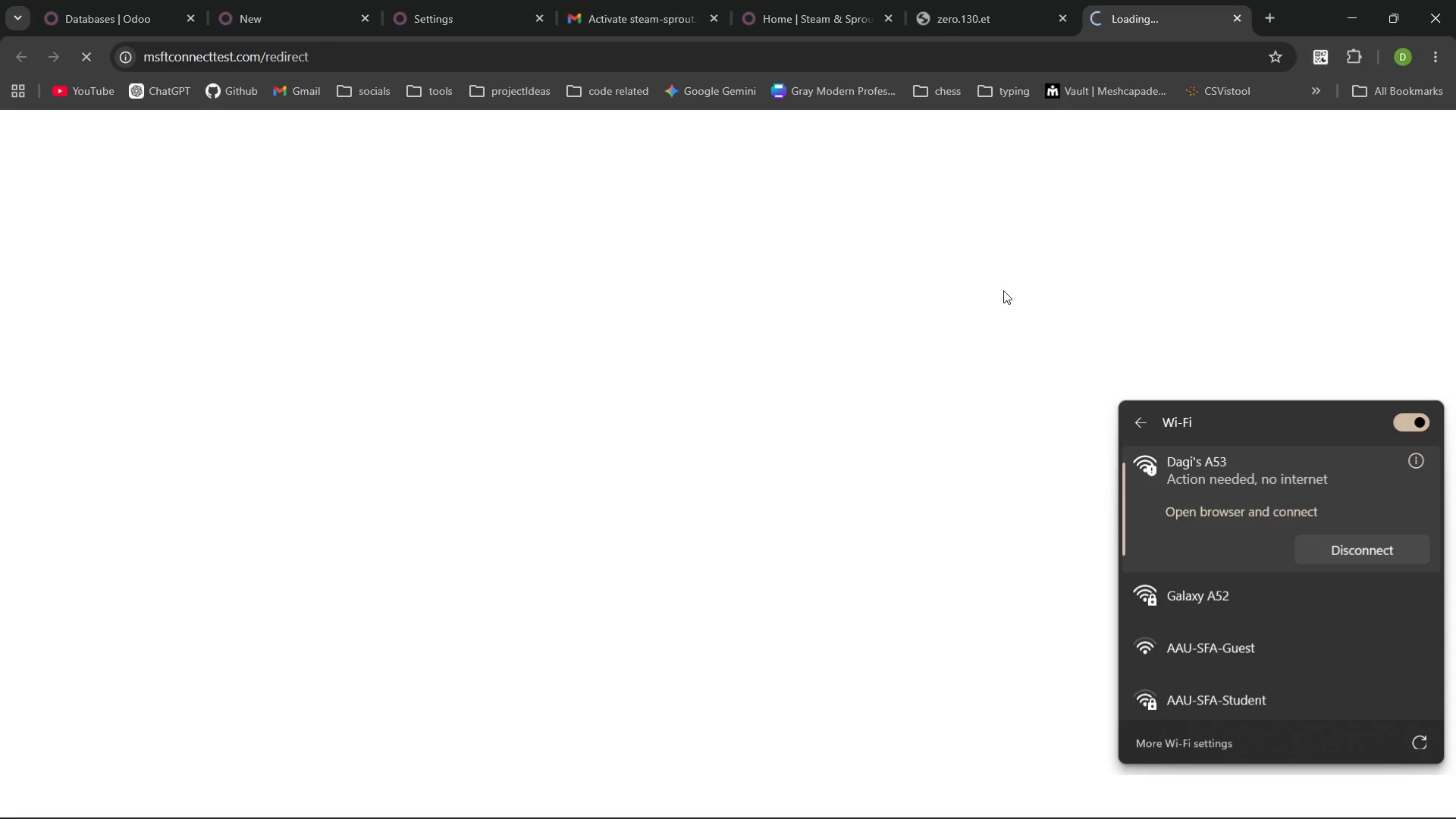 
left_click([1313, 588])
 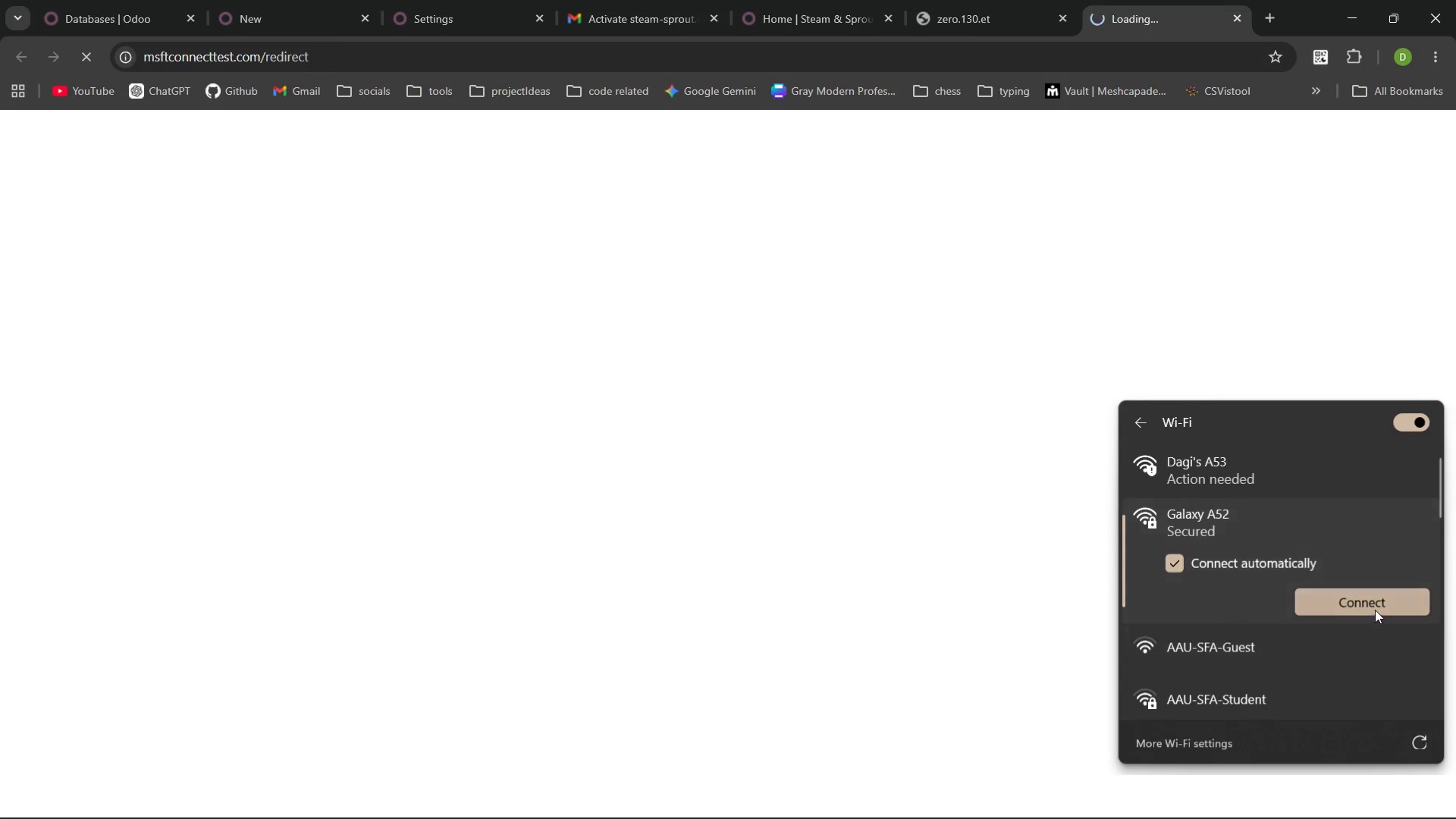 
left_click([1373, 605])
 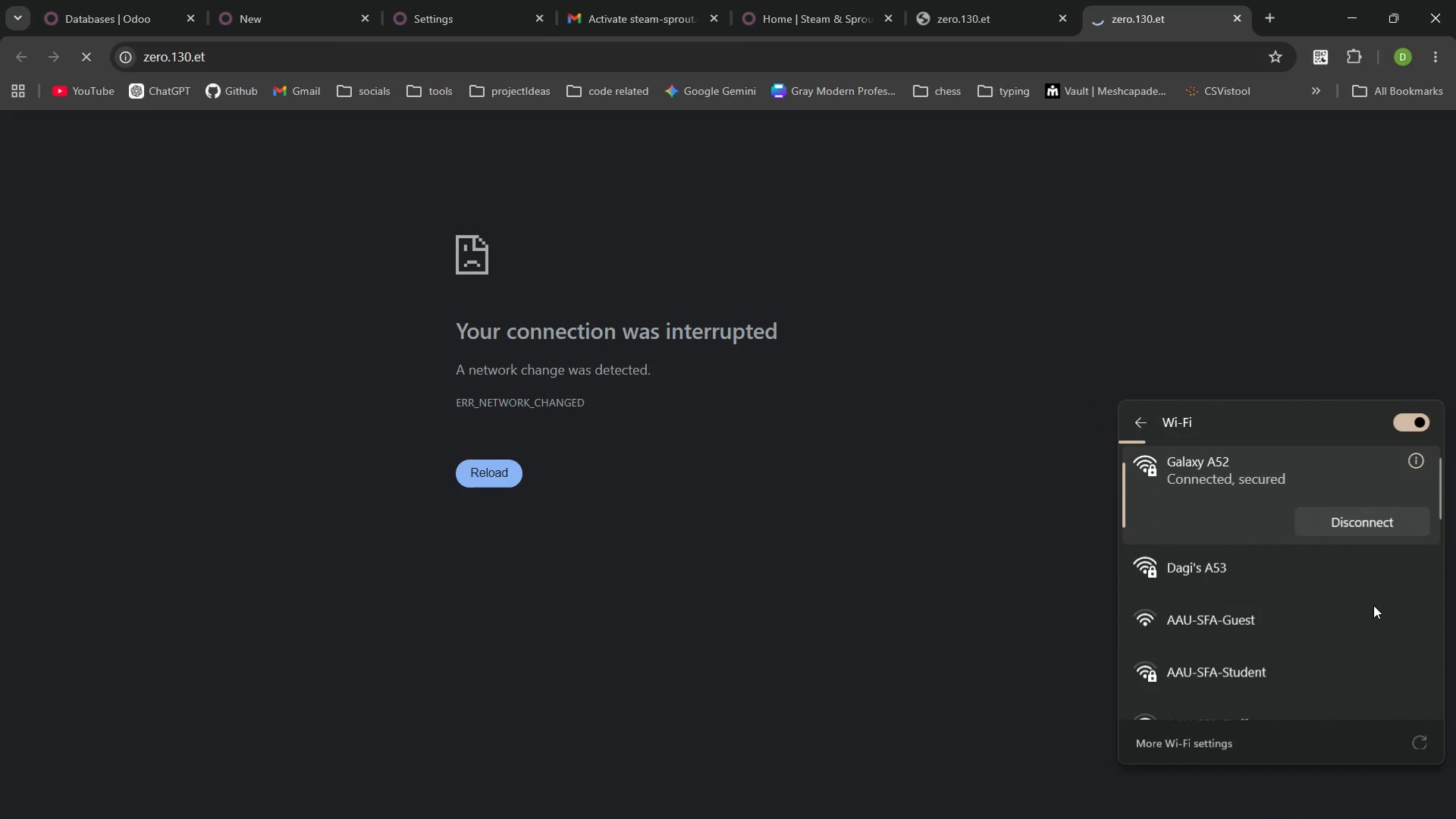 
wait(5.66)
 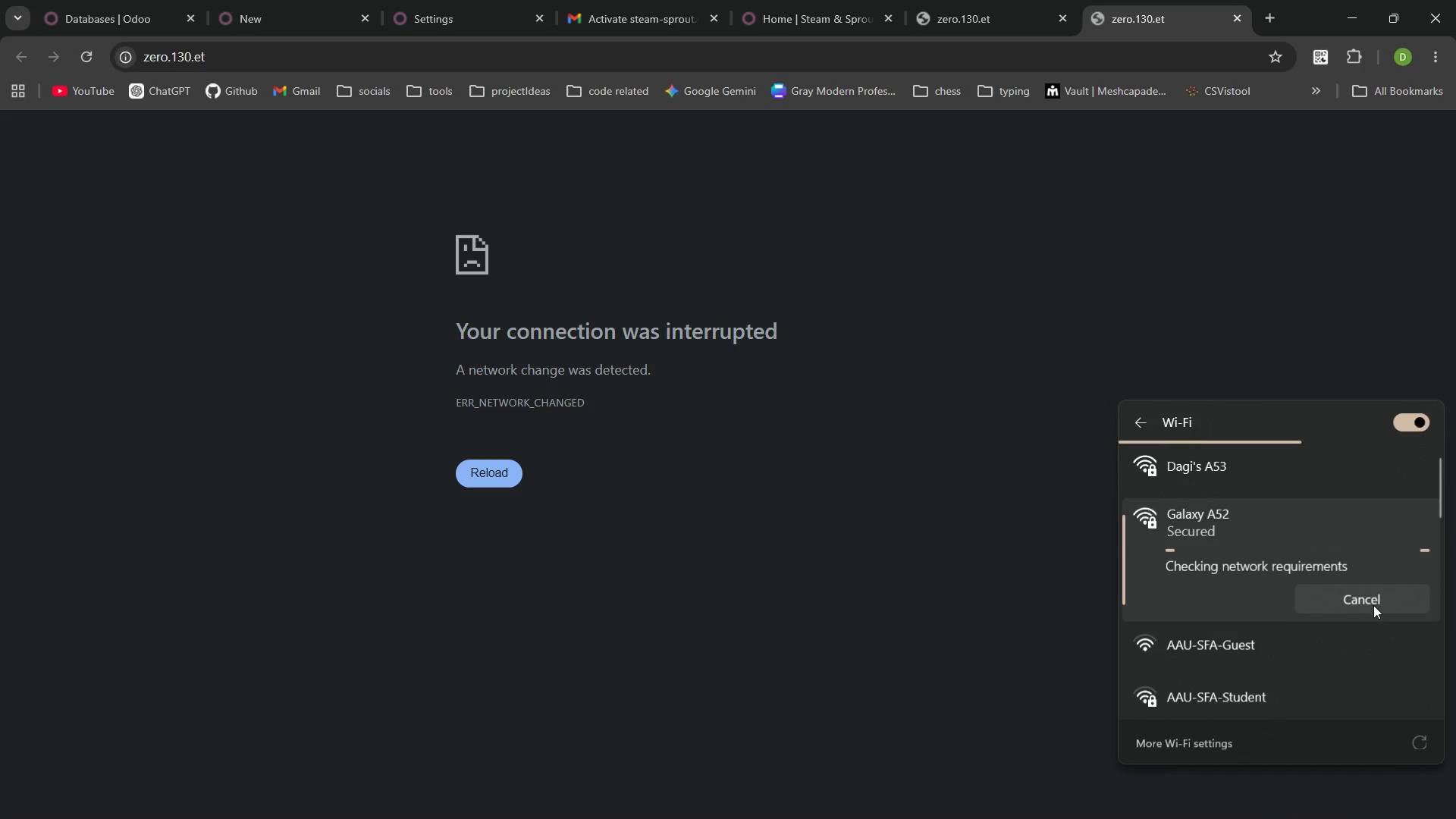 
left_click([836, 4])
 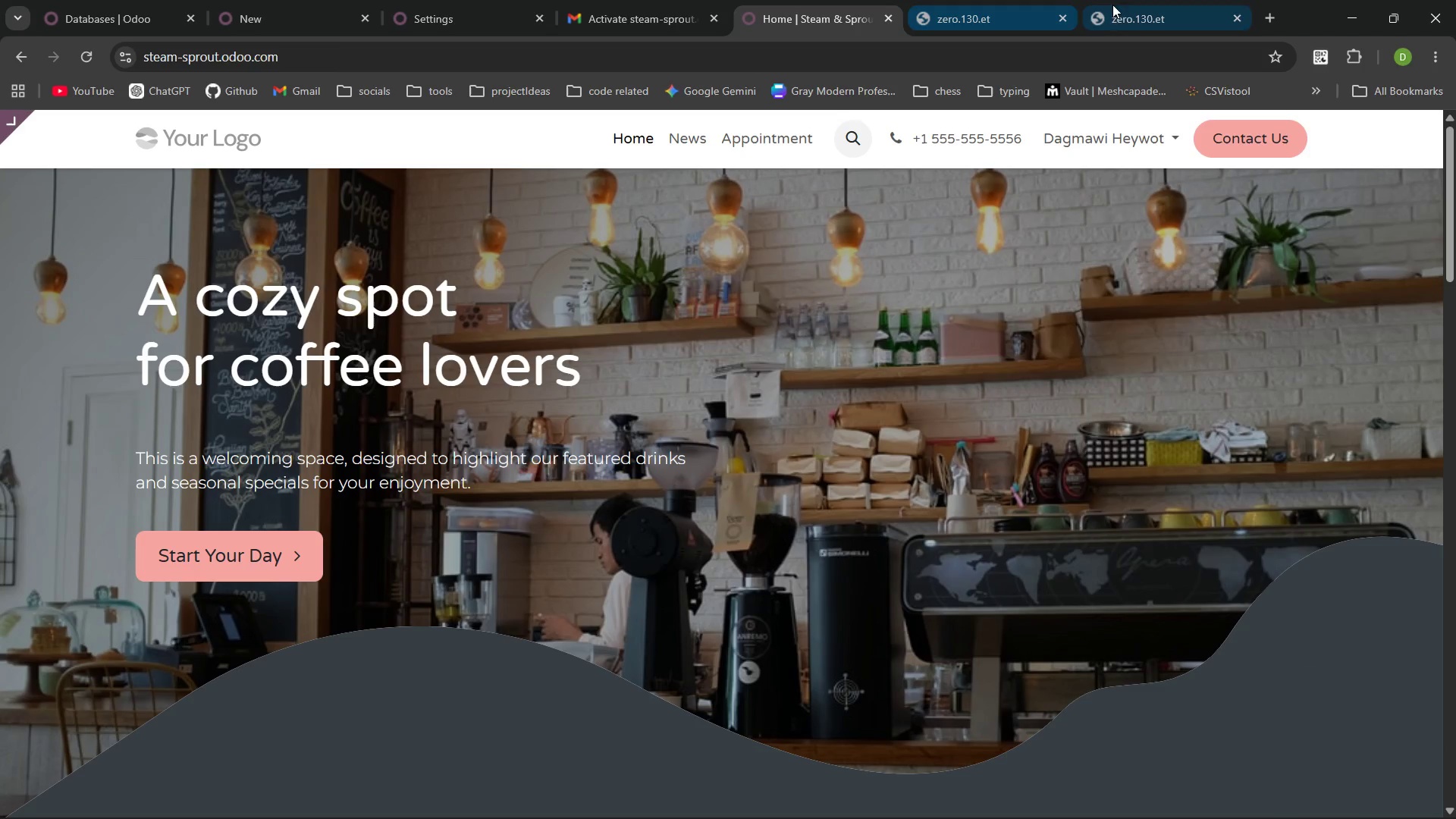 
left_click([1122, 3])
 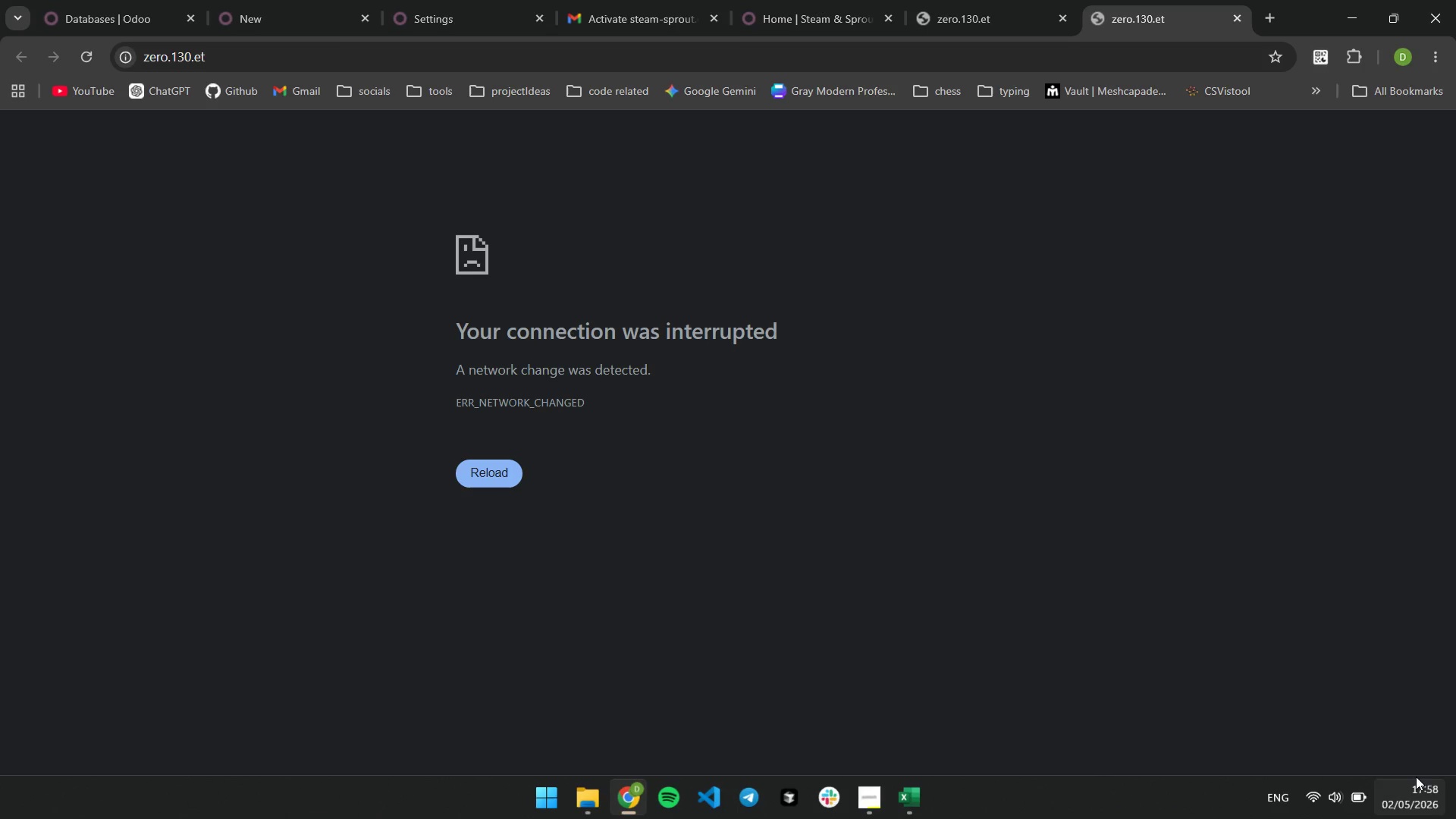 
left_click([1367, 800])
 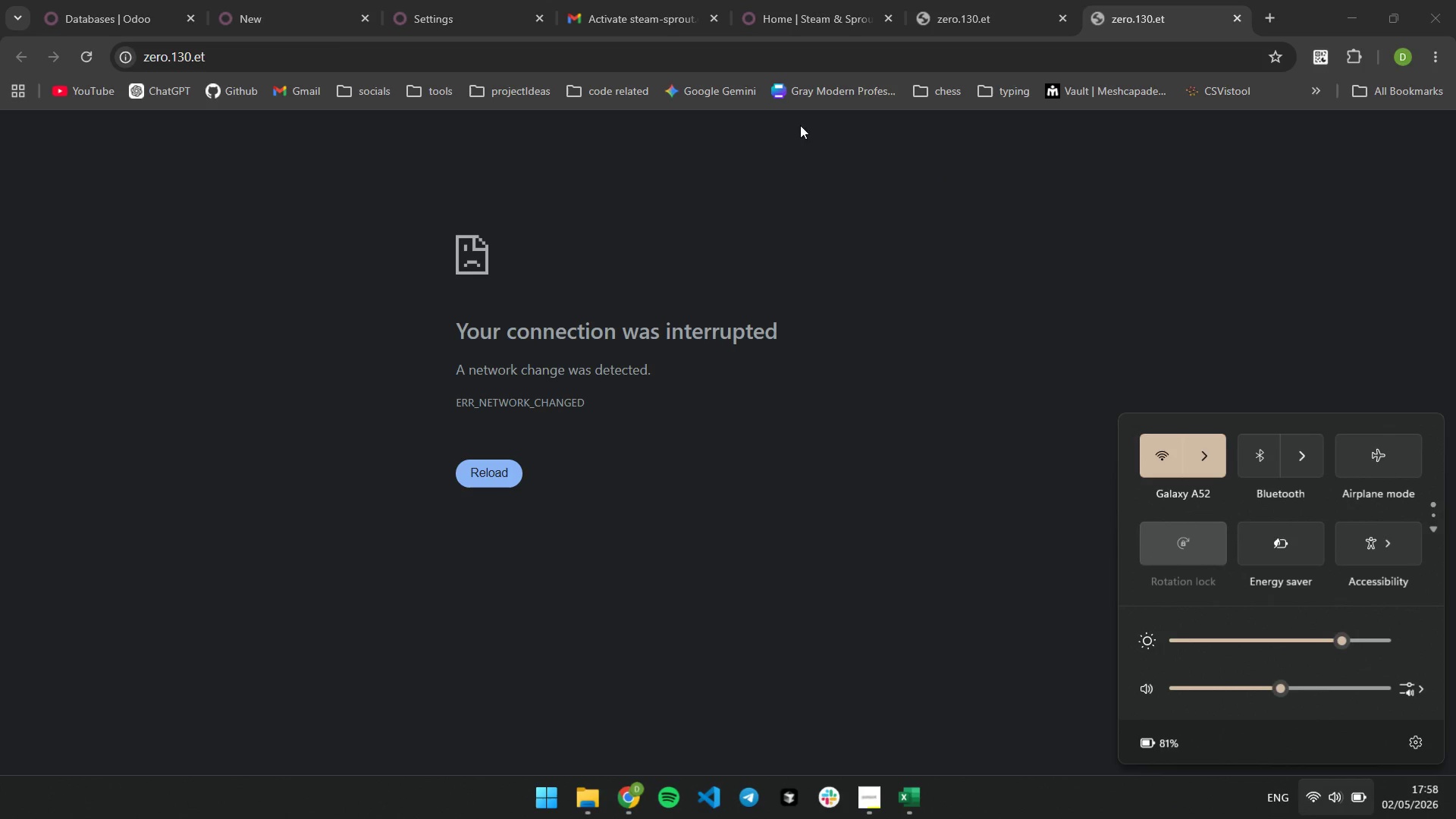 
left_click([632, 184])
 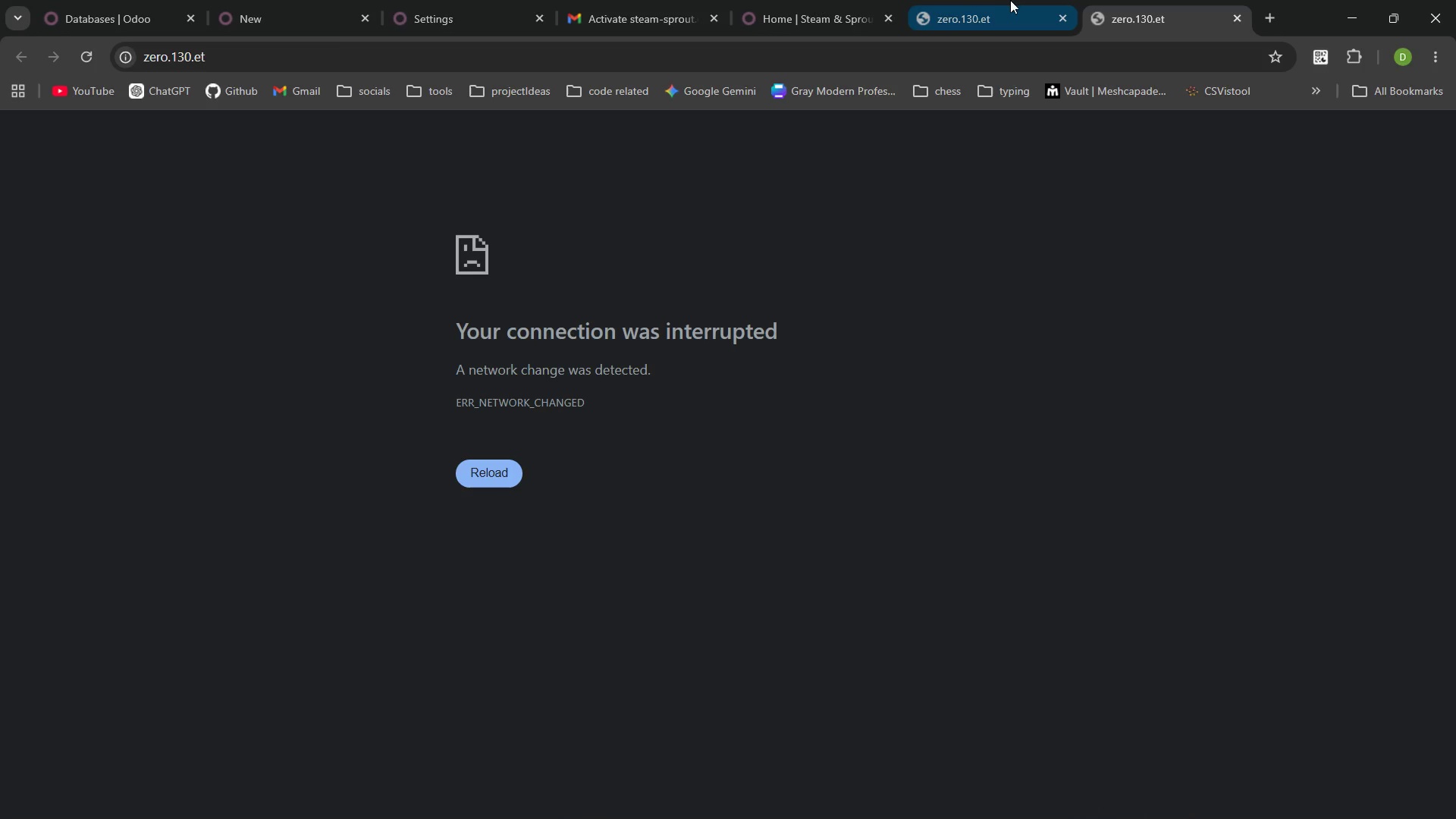 
left_click([827, 5])
 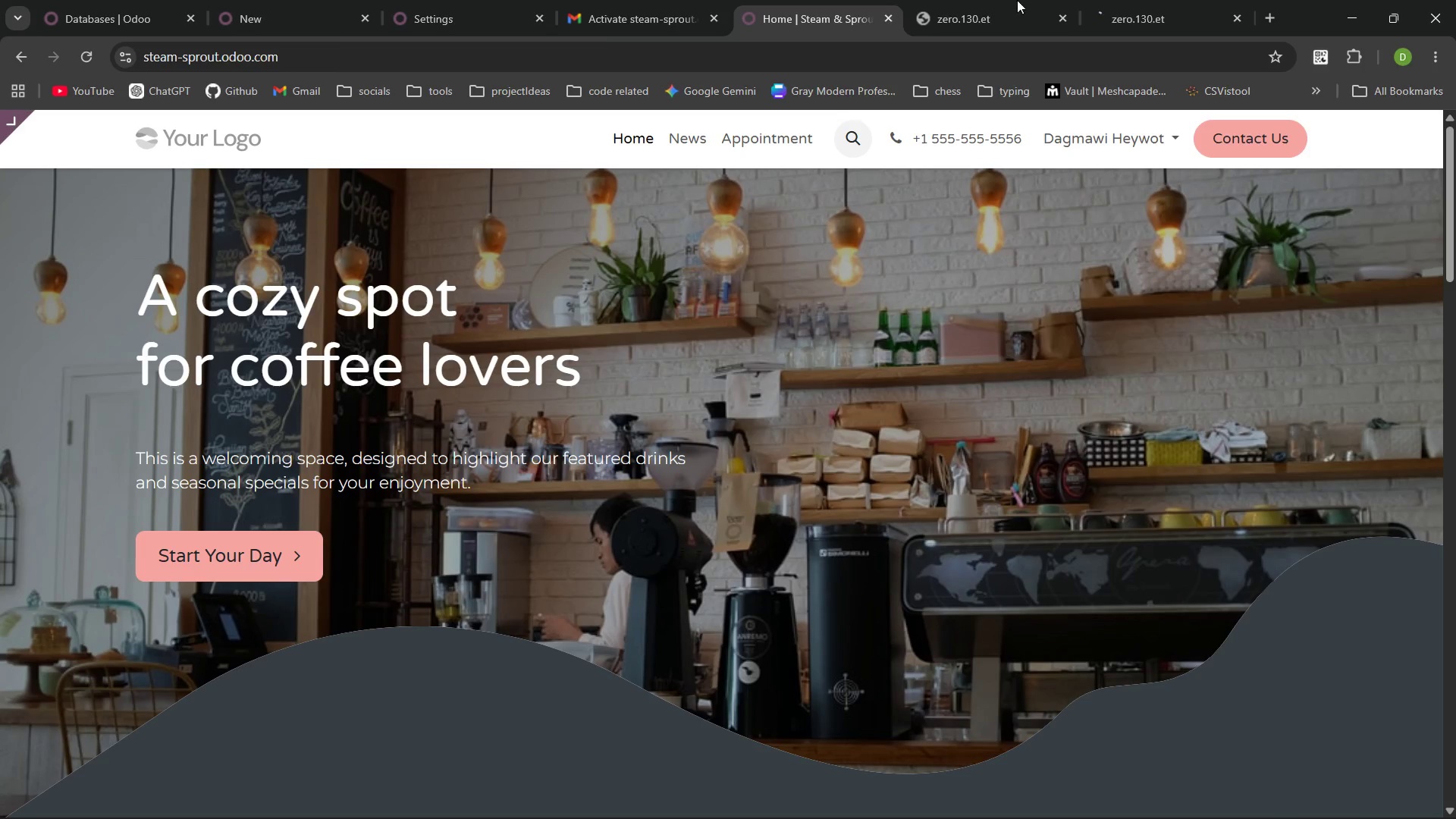 
left_click([986, 13])
 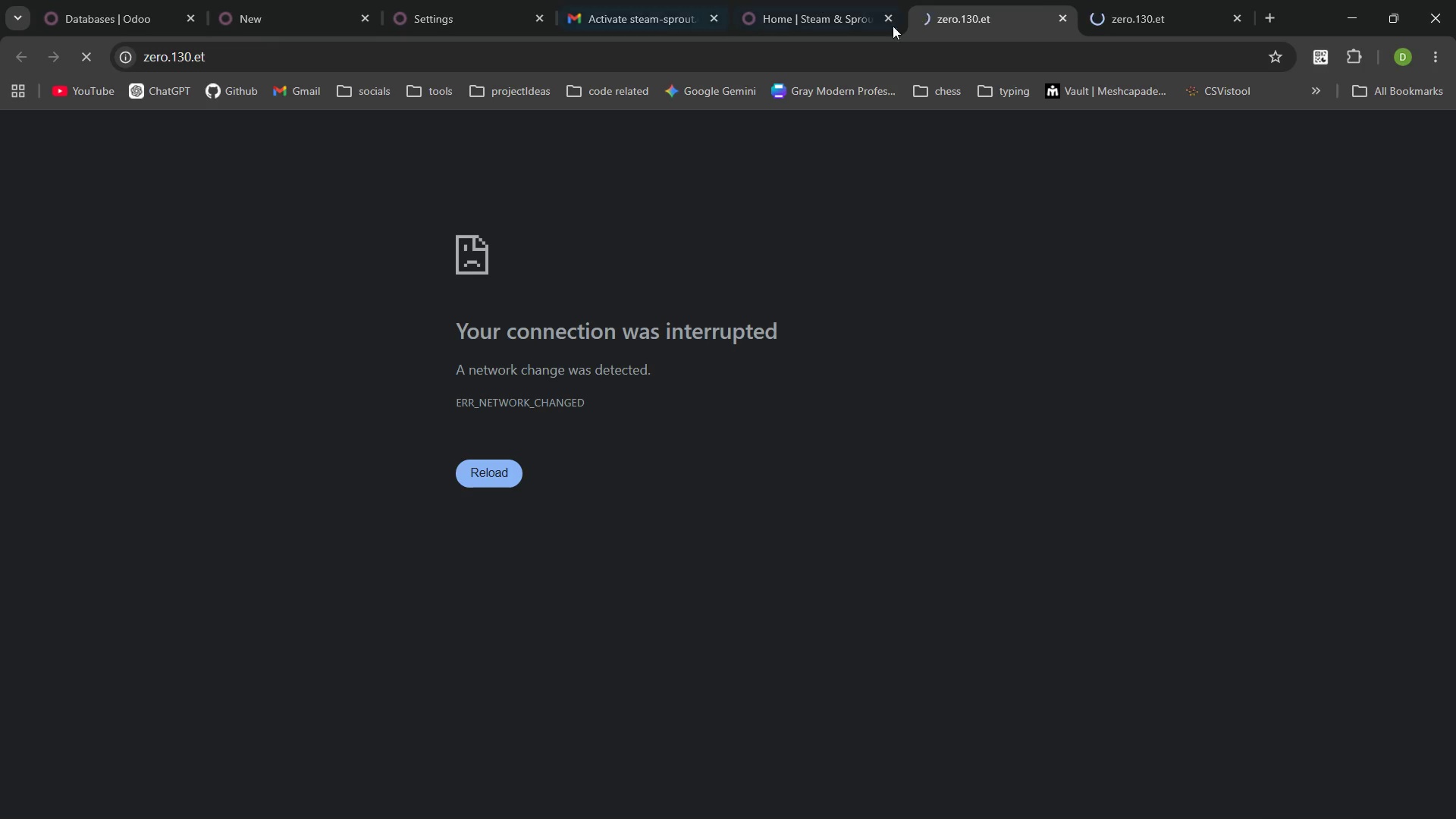 
left_click([848, 3])
 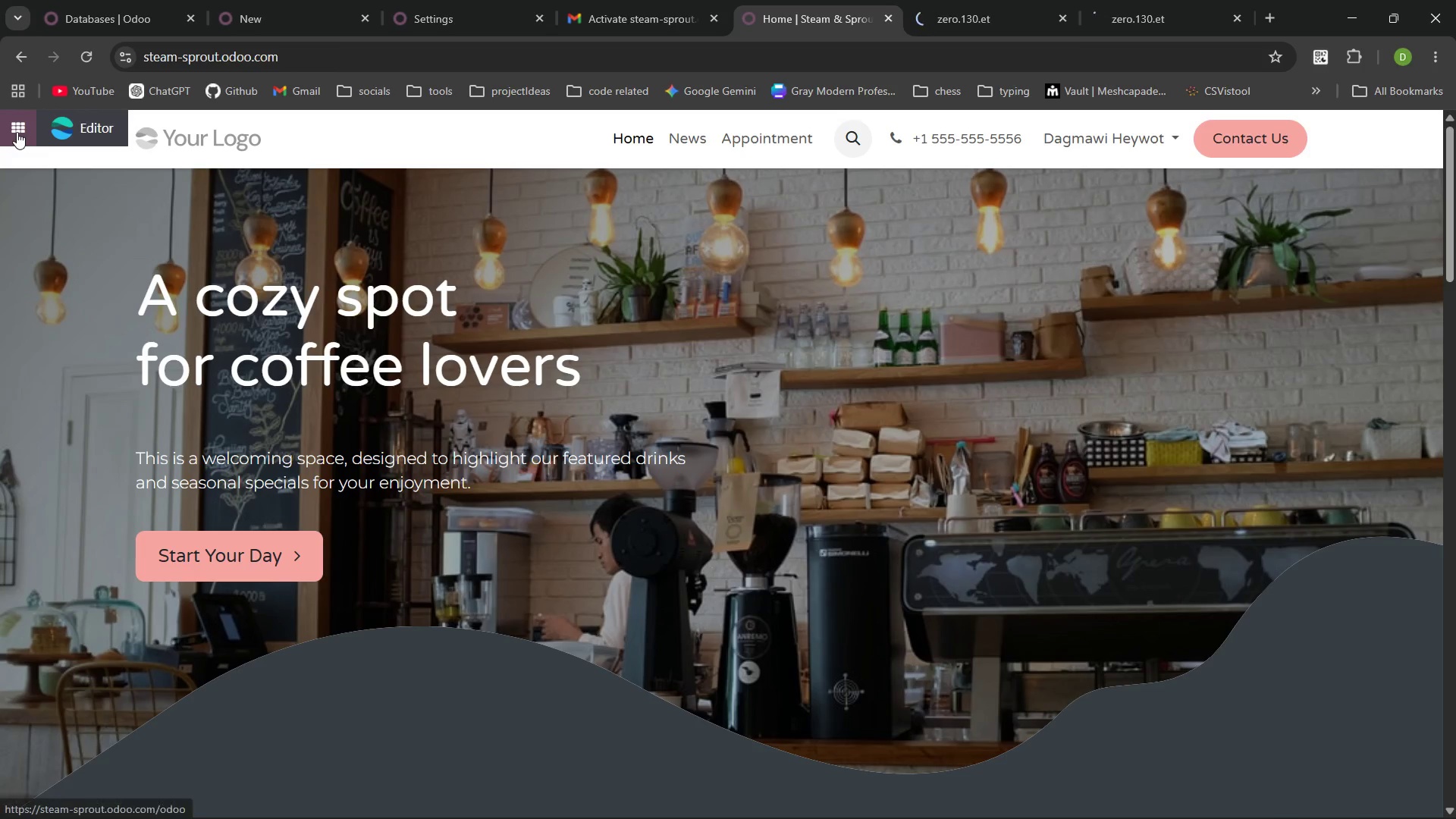 
left_click([112, 130])
 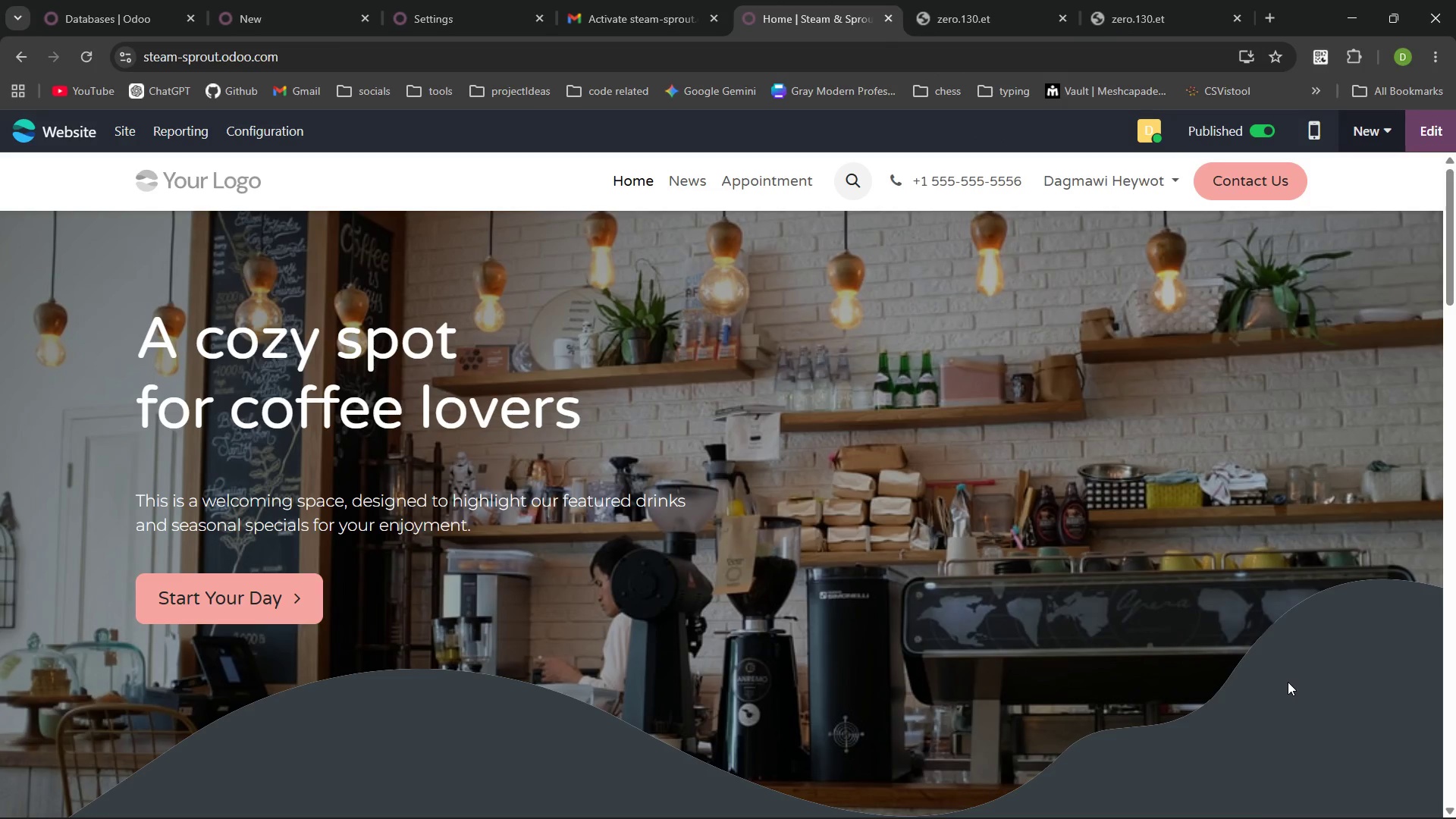 
wait(119.12)
 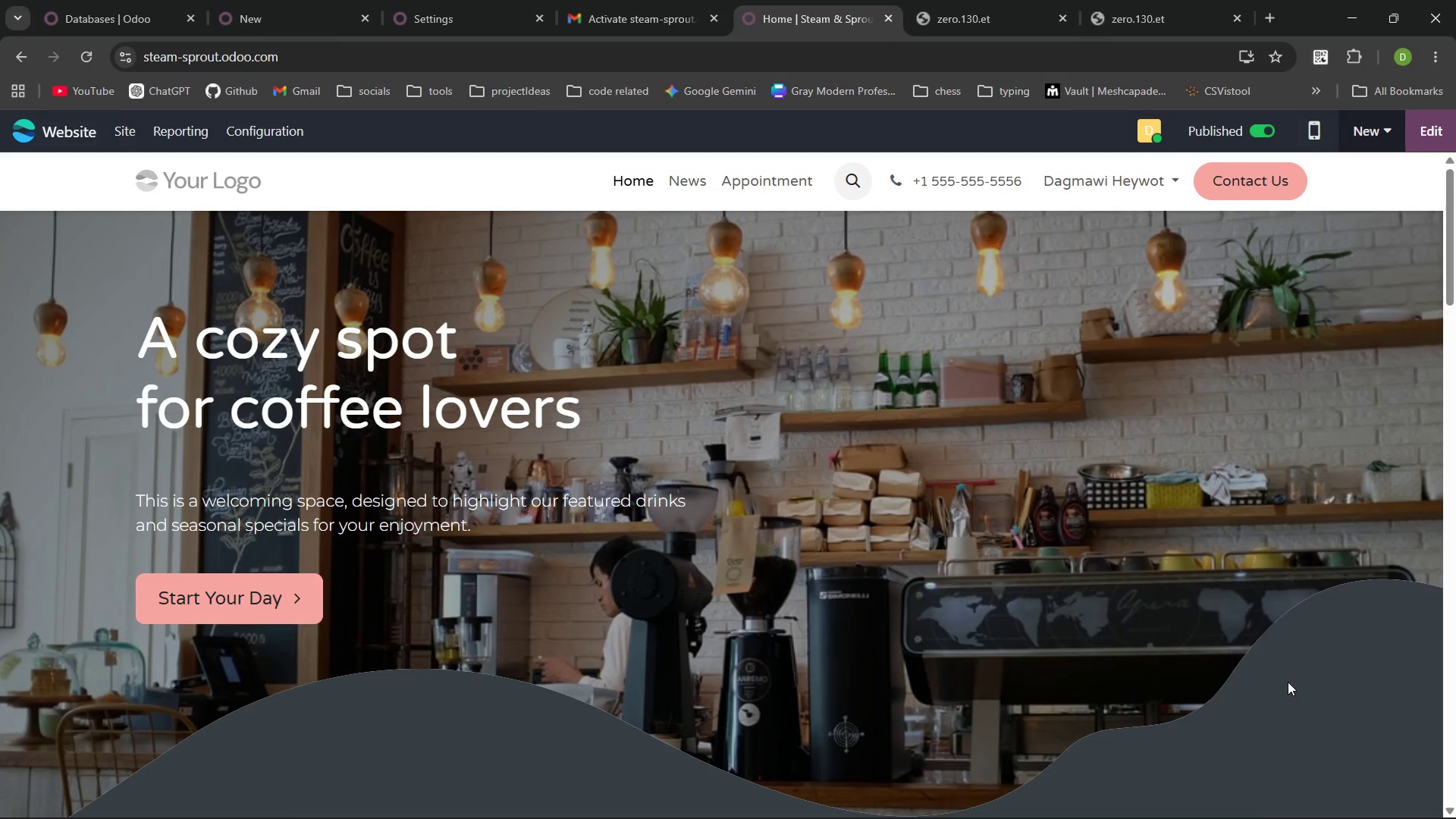 
left_click([1363, 801])
 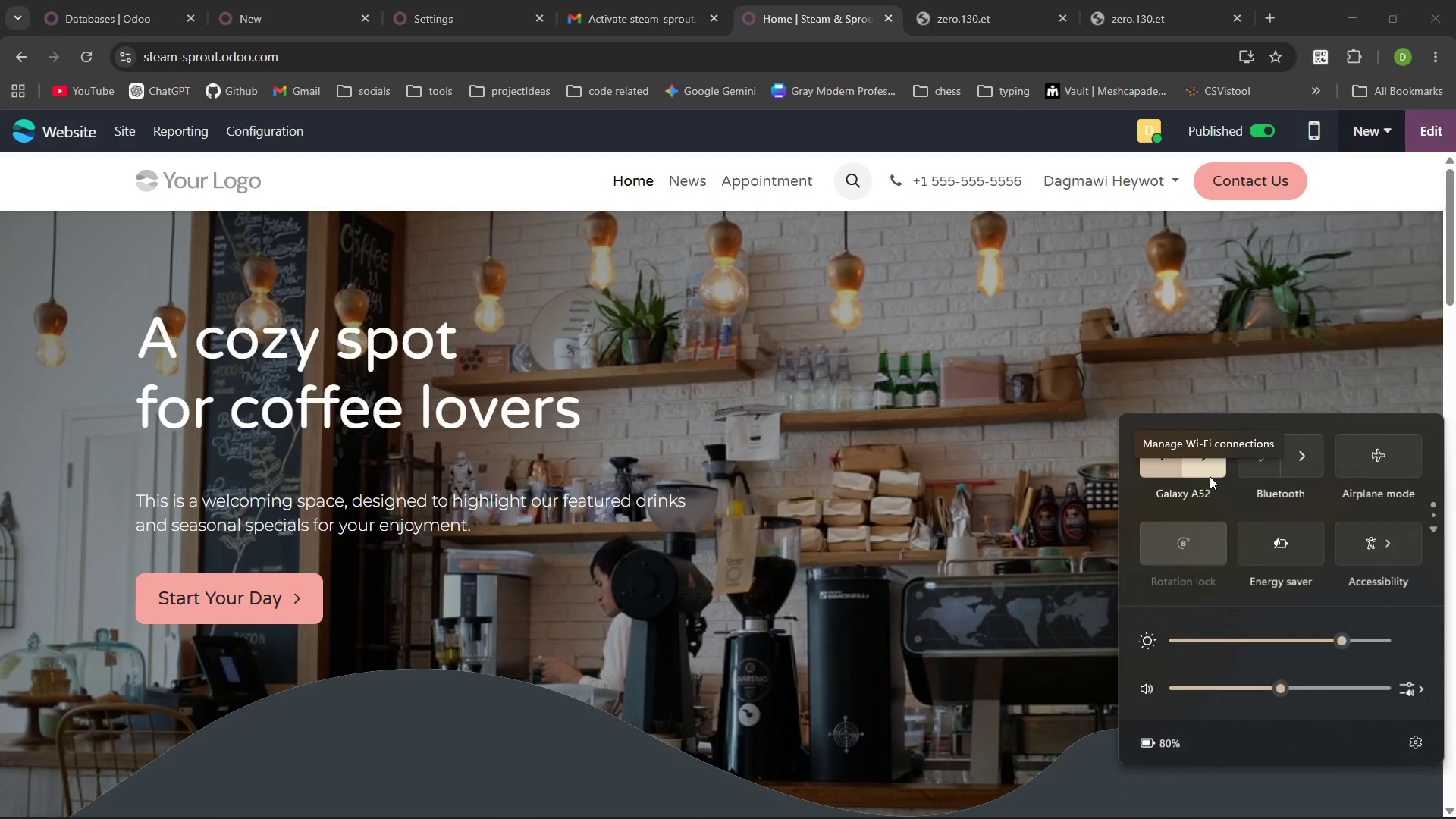 
left_click([1216, 458])
 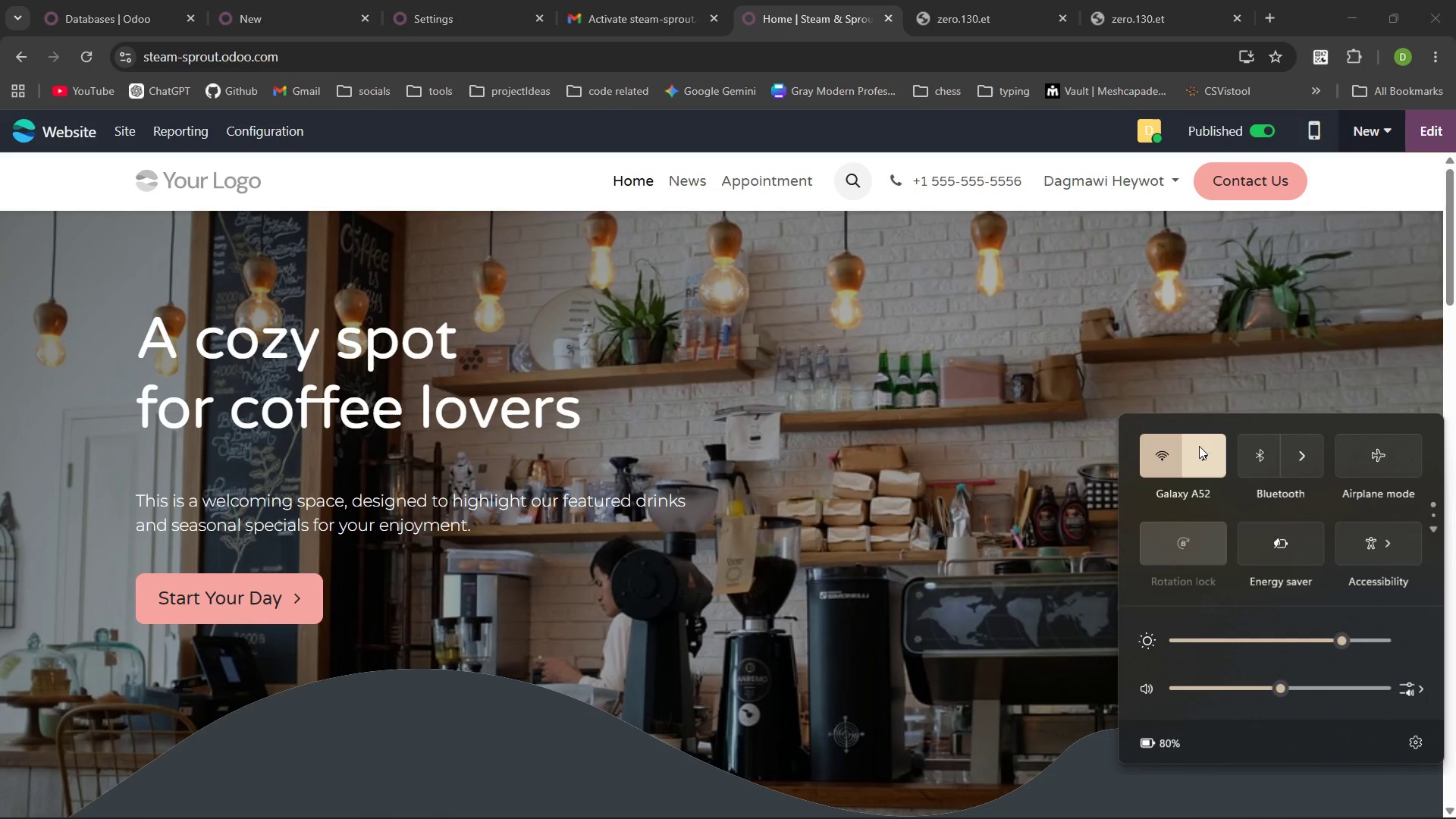 
left_click([1204, 453])
 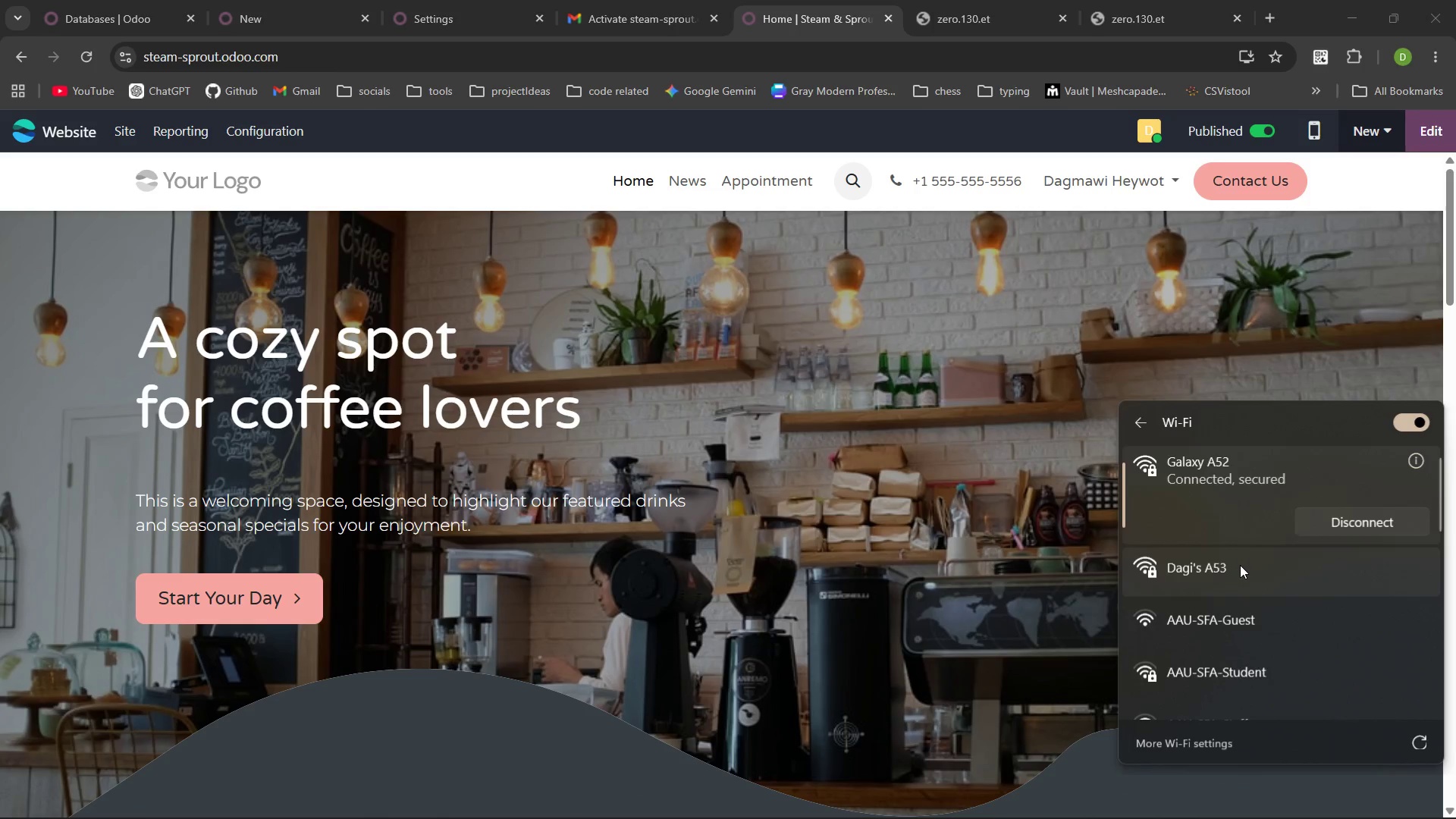 
left_click([1241, 570])
 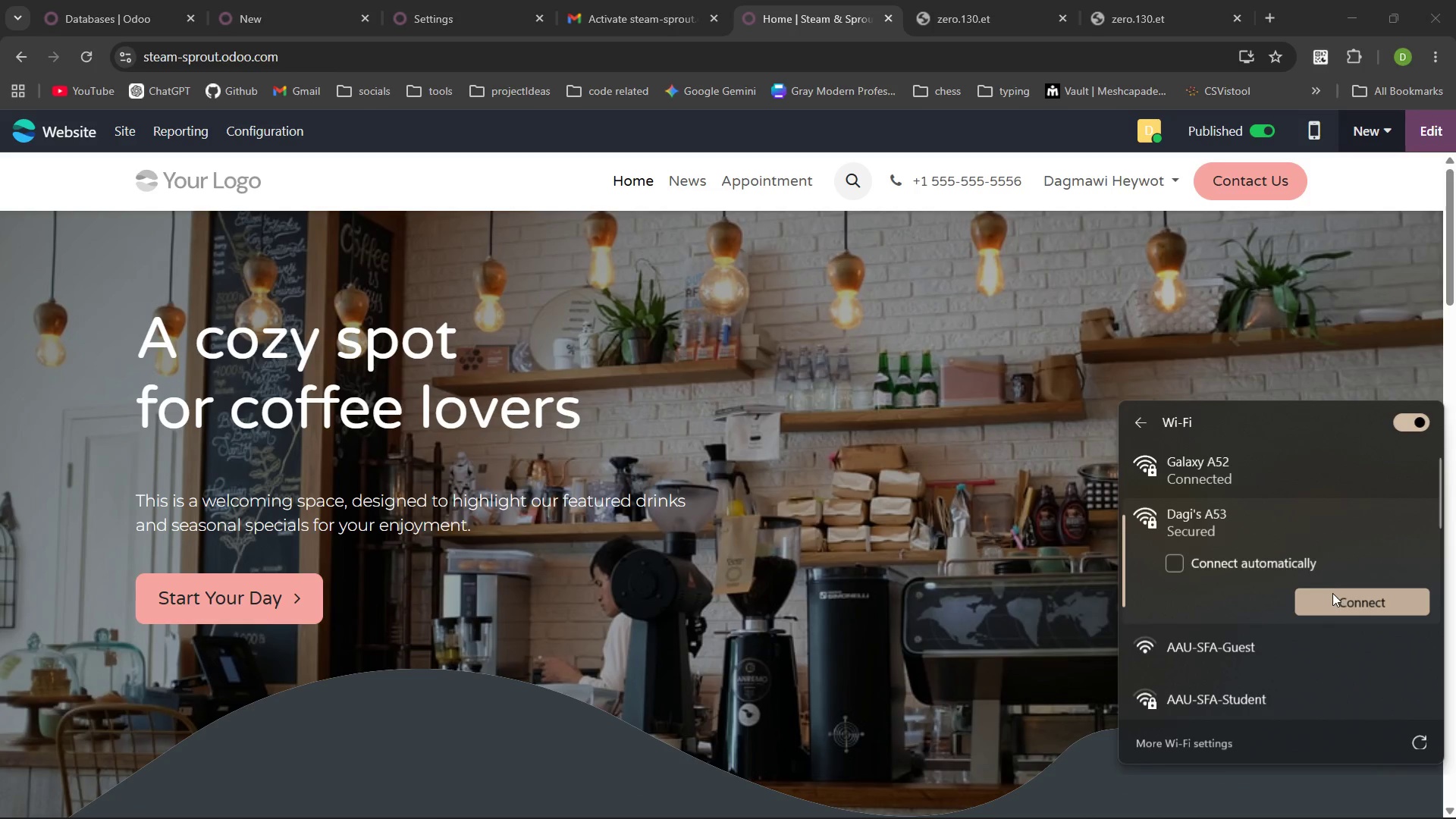 
left_click([1333, 594])
 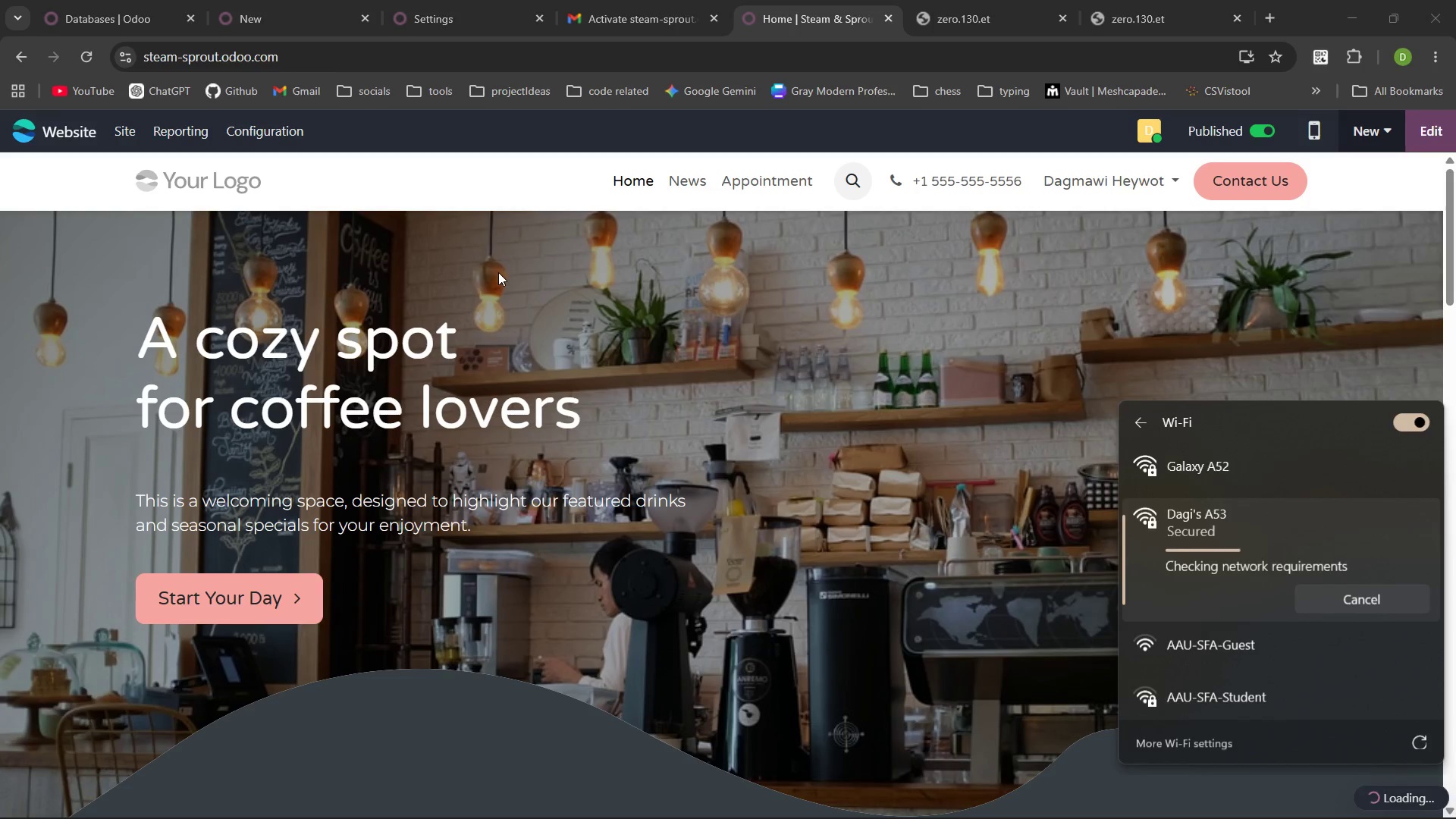 
wait(9.67)
 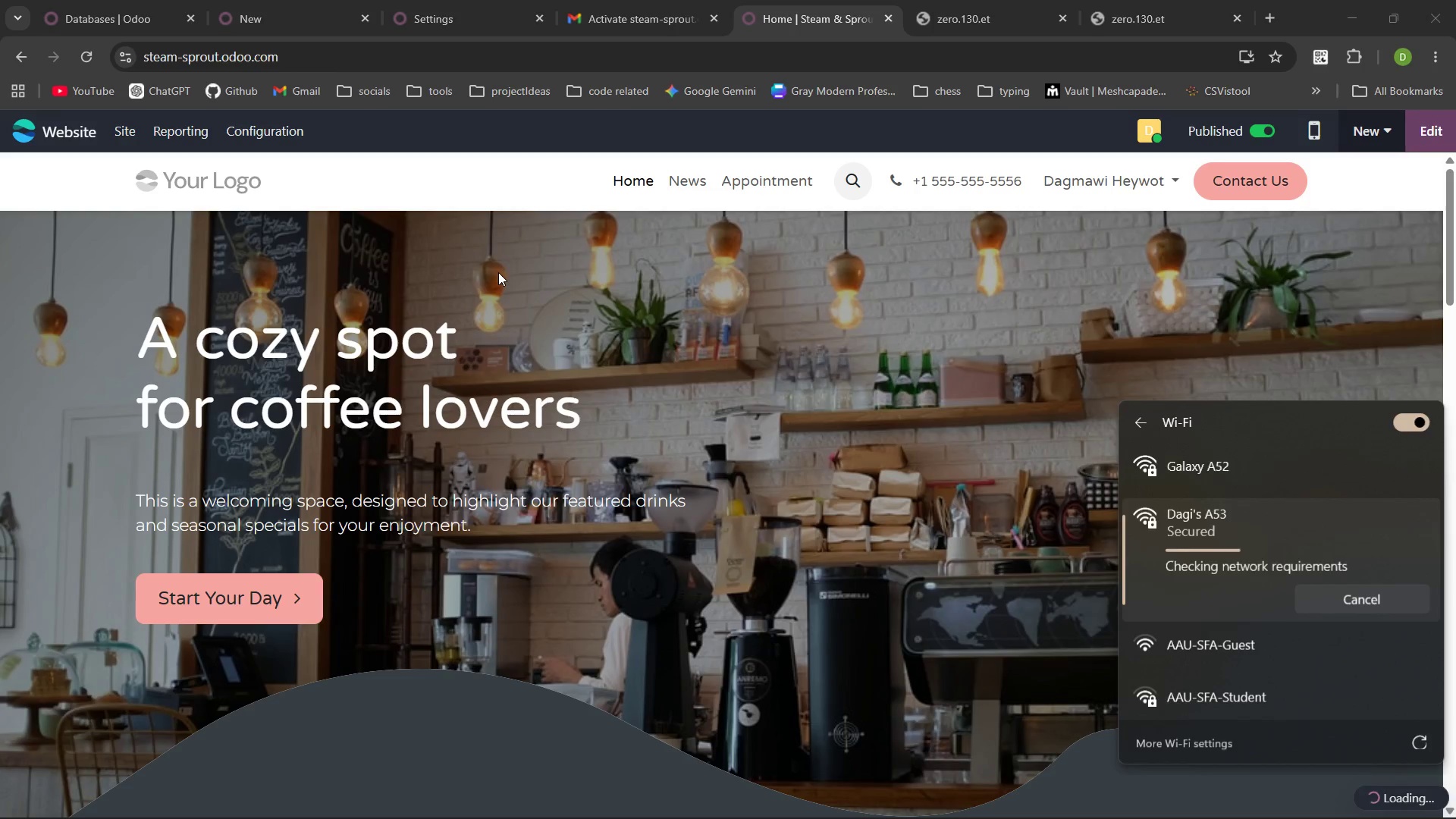 
left_click([405, 172])
 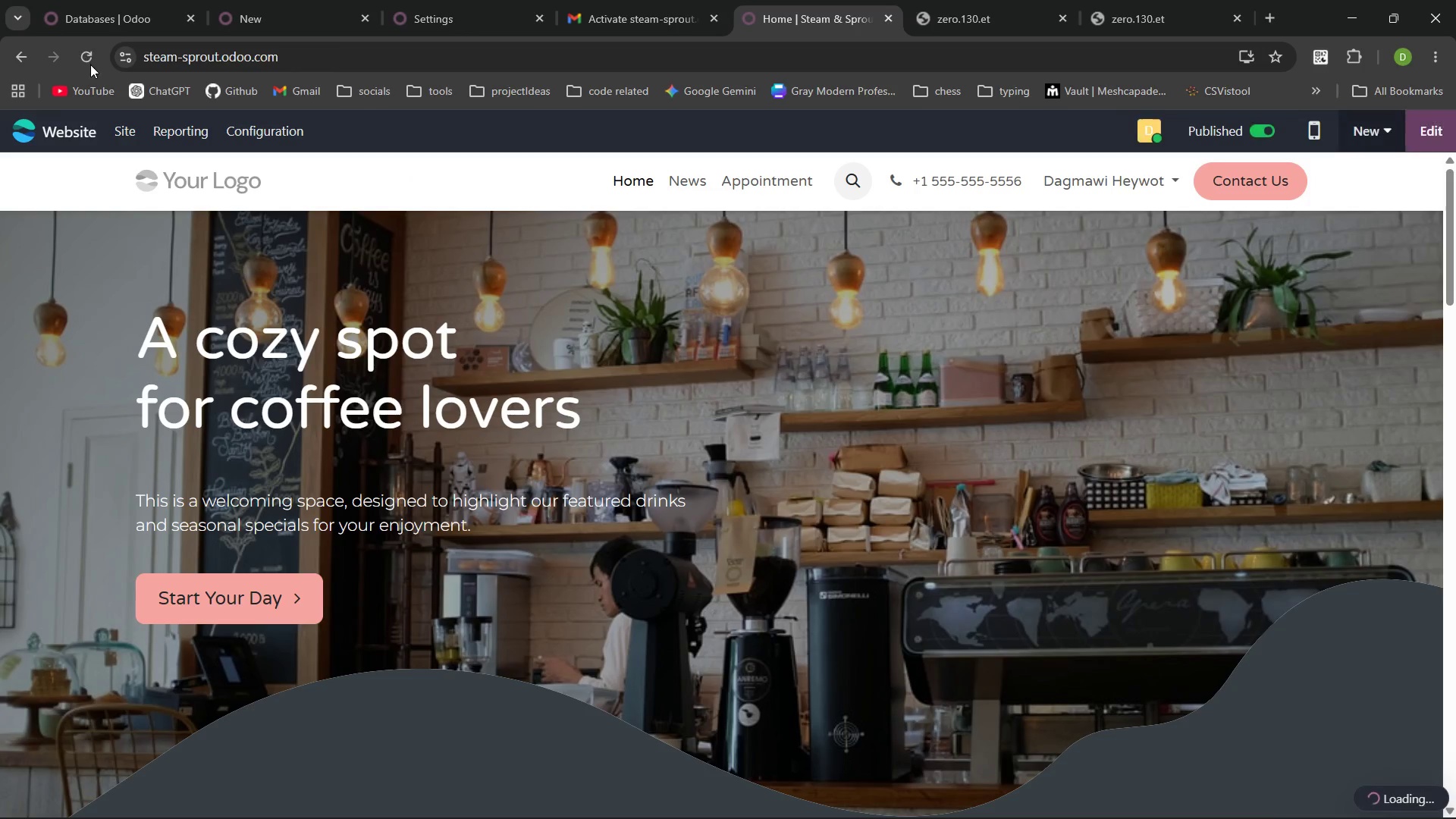 
left_click([91, 66])
 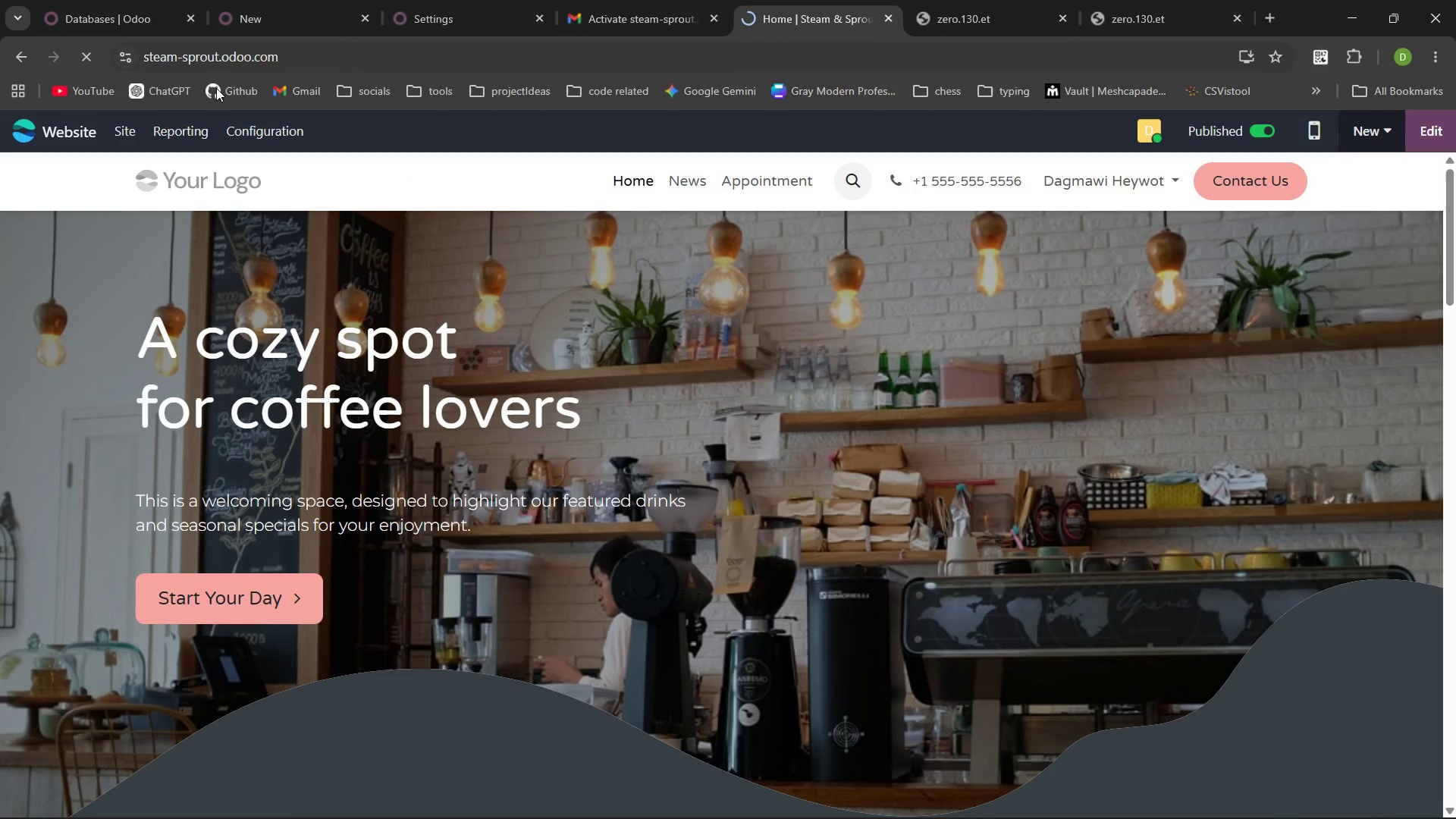 
left_click([58, 134])
 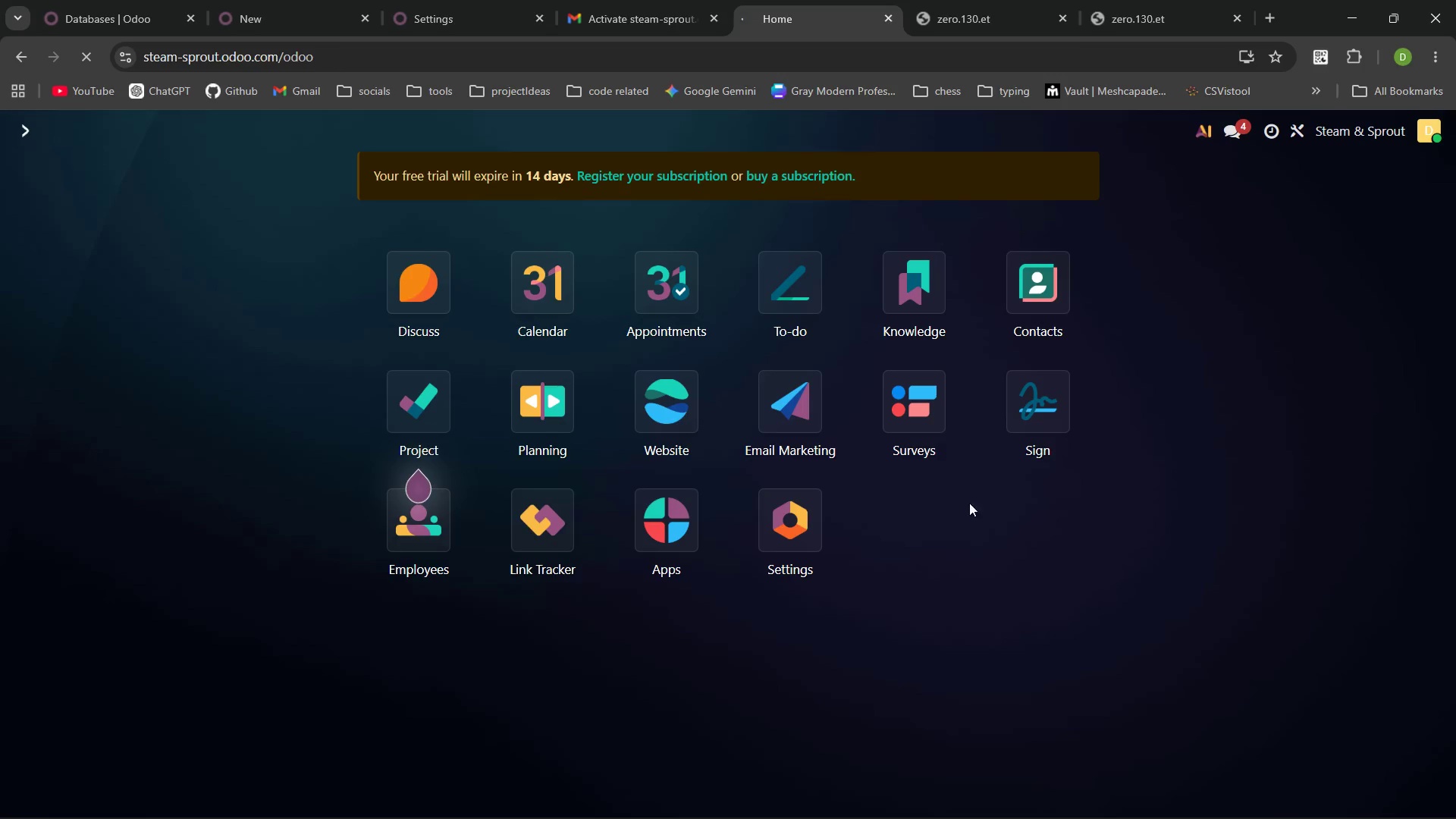 
left_click([783, 411])
 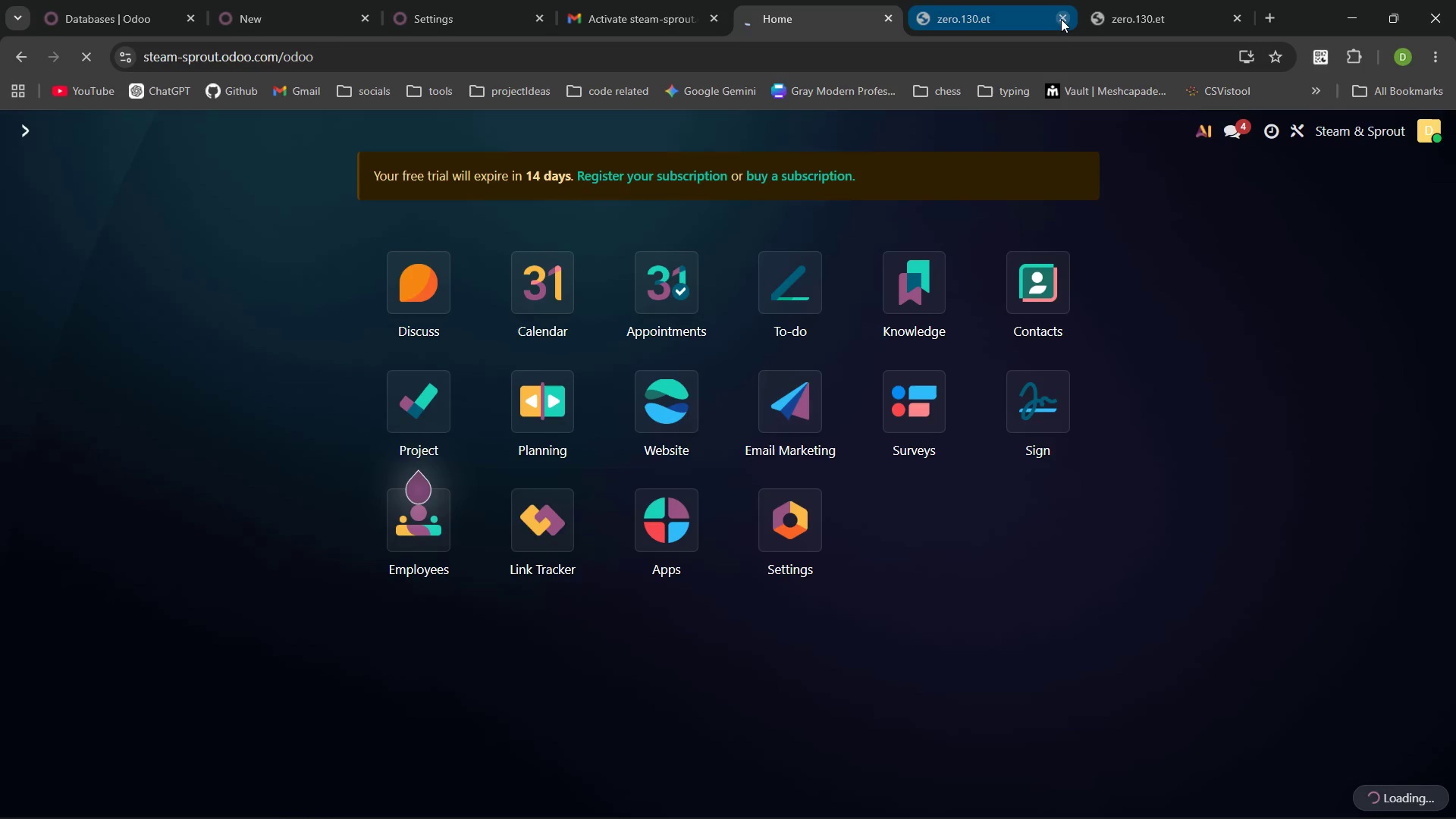 
left_click([1061, 19])
 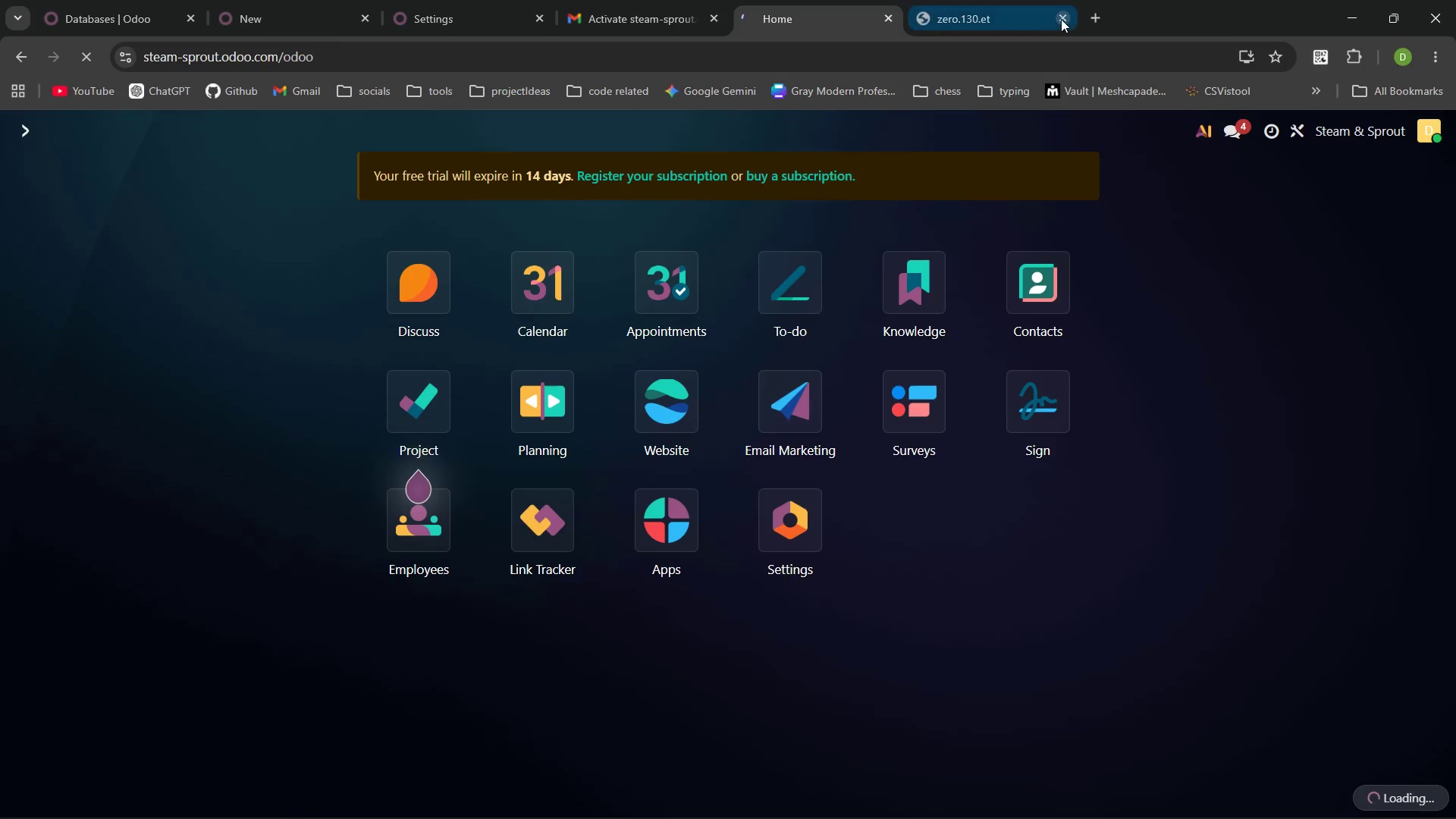 
left_click([1061, 19])
 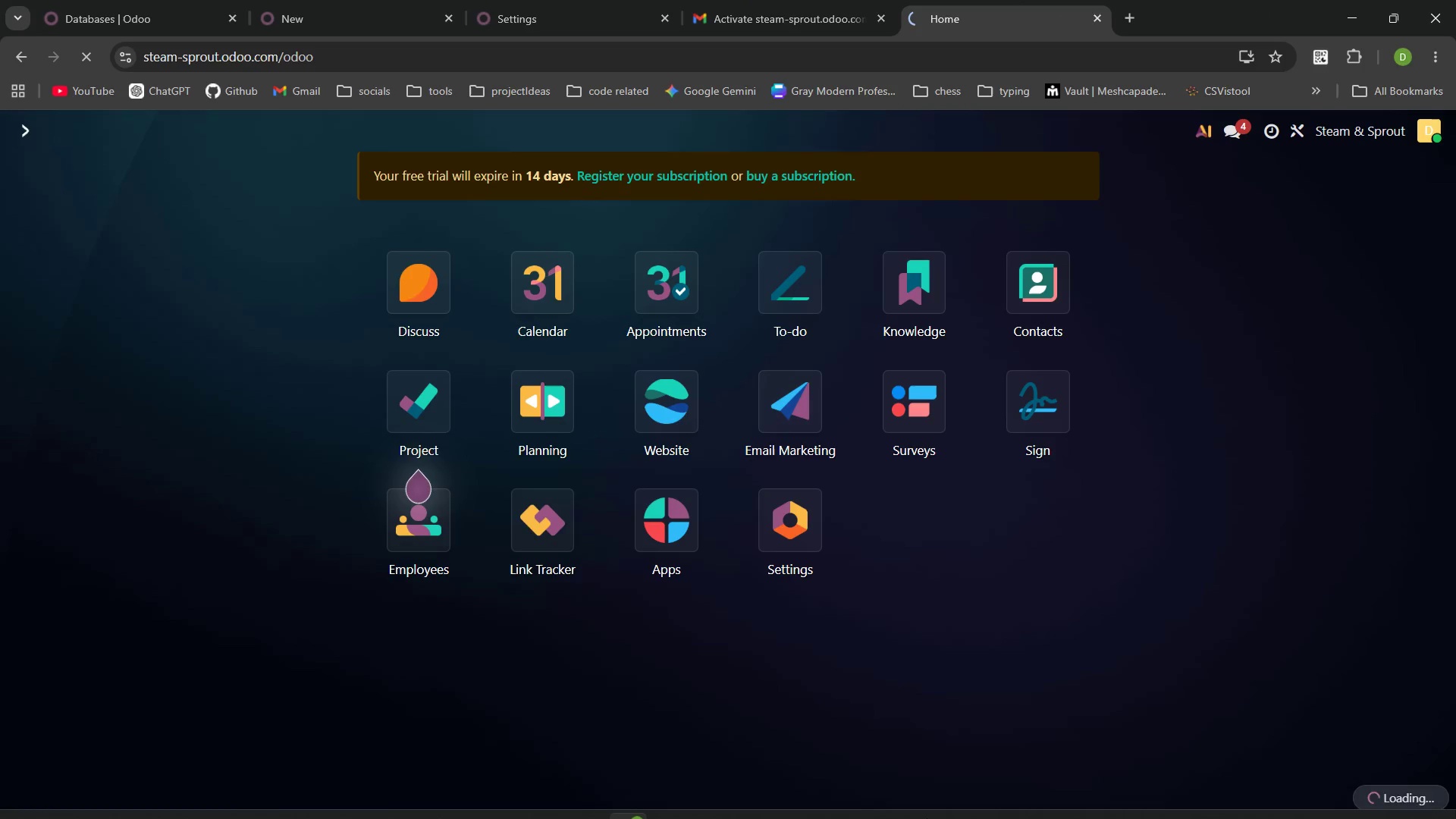 
left_click([874, 794])